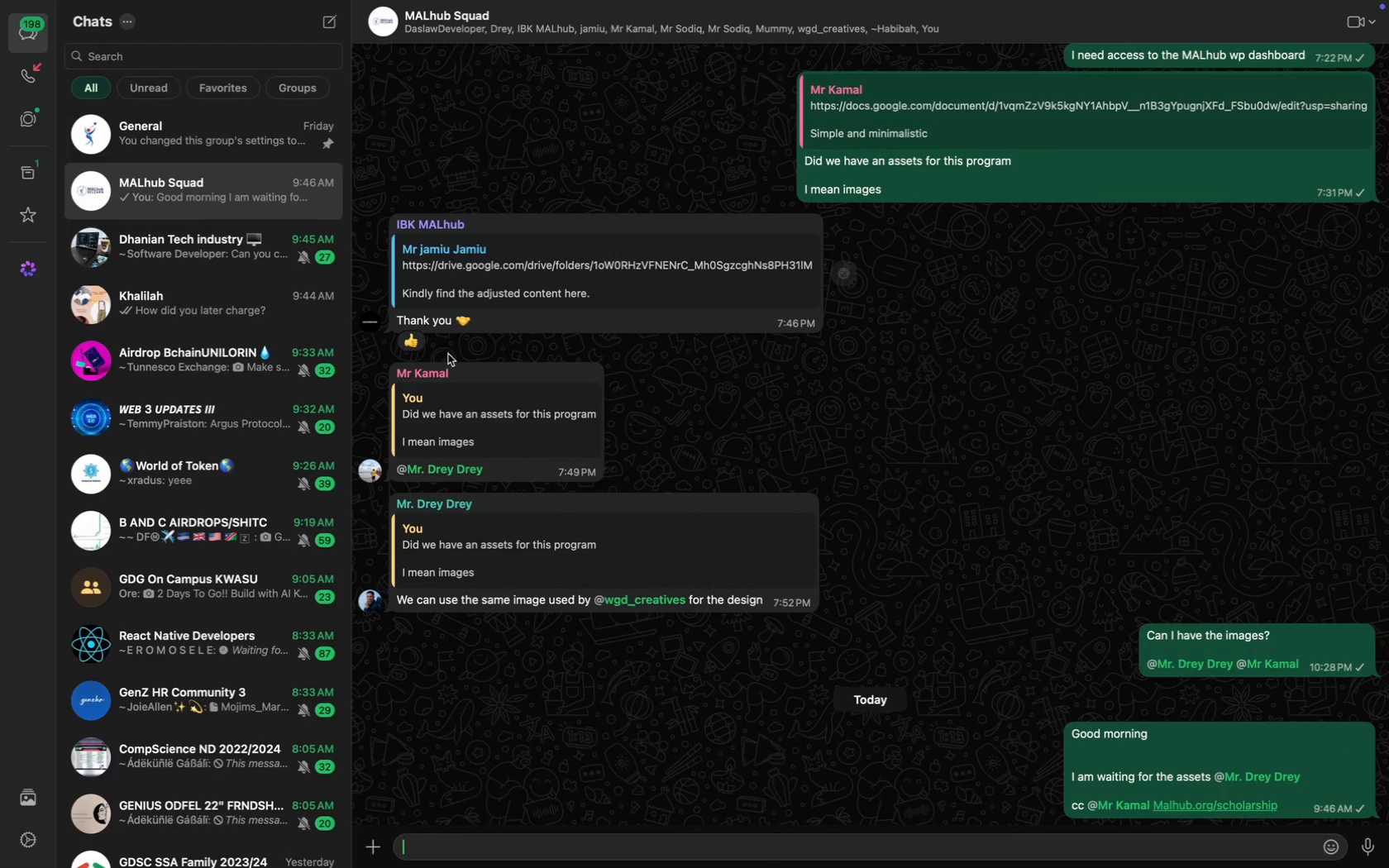 
left_click([28, 175])
 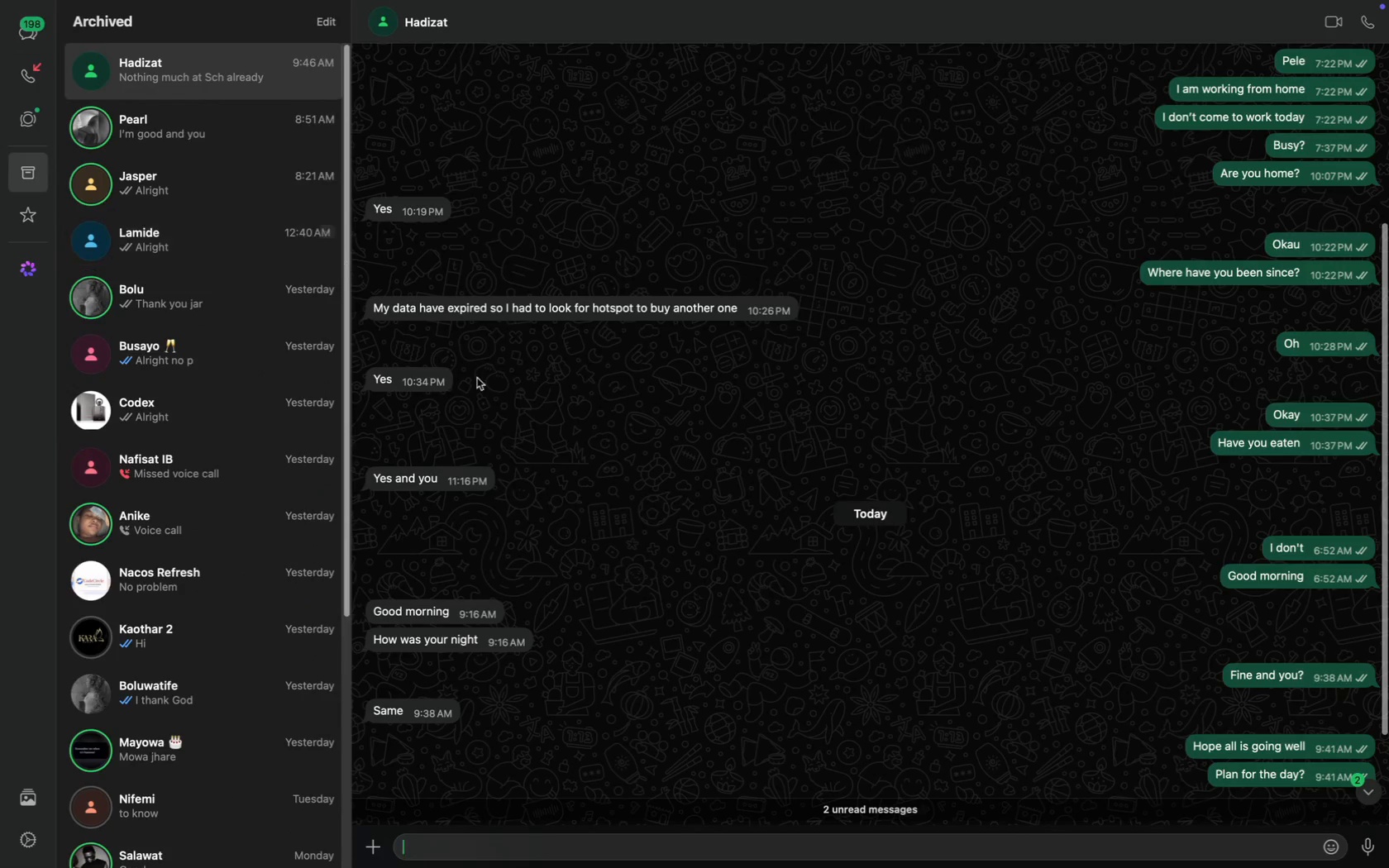 
scroll: coordinate [296, 322], scroll_direction: up, amount: 146.0
 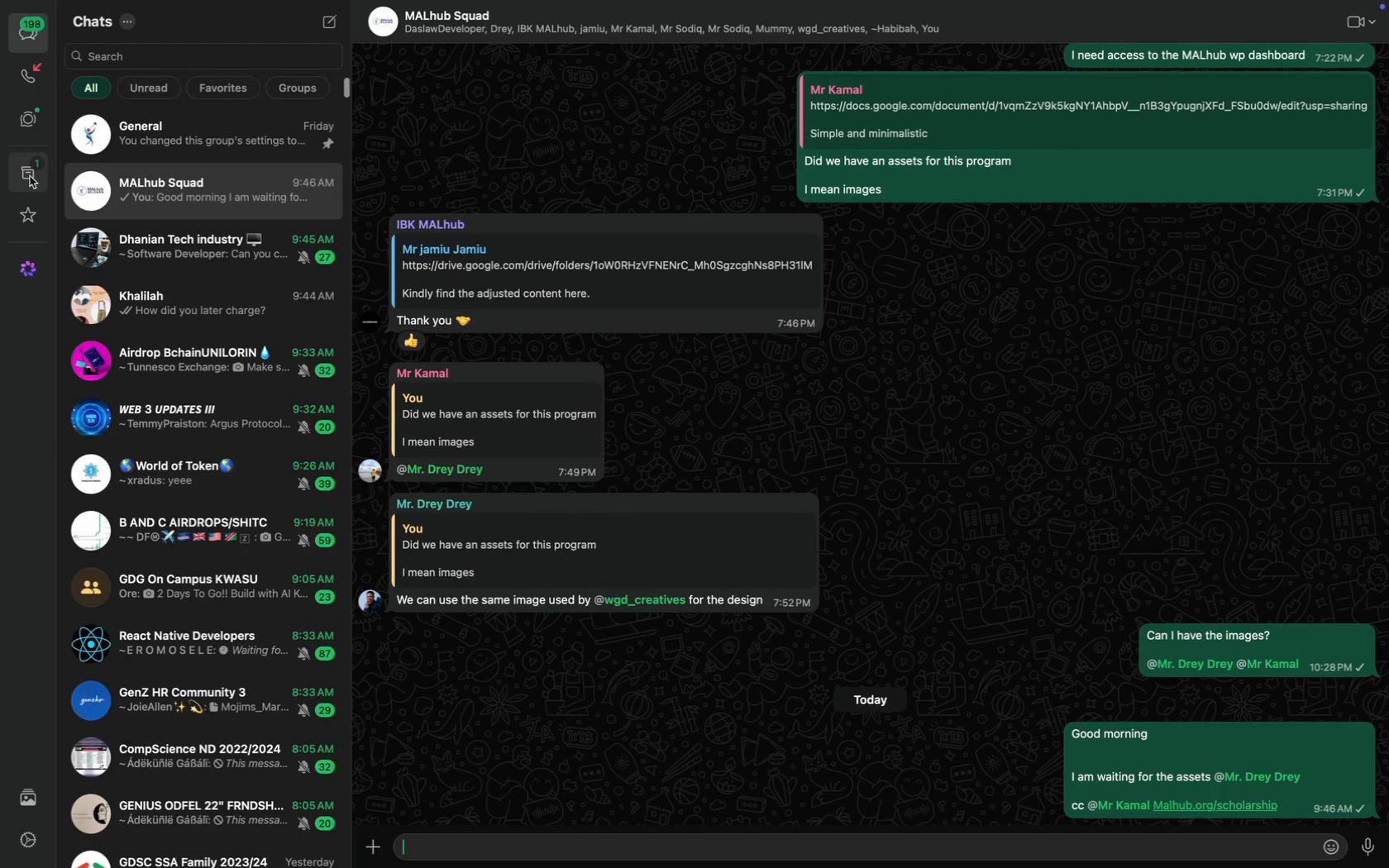 
key(CapsLock)
 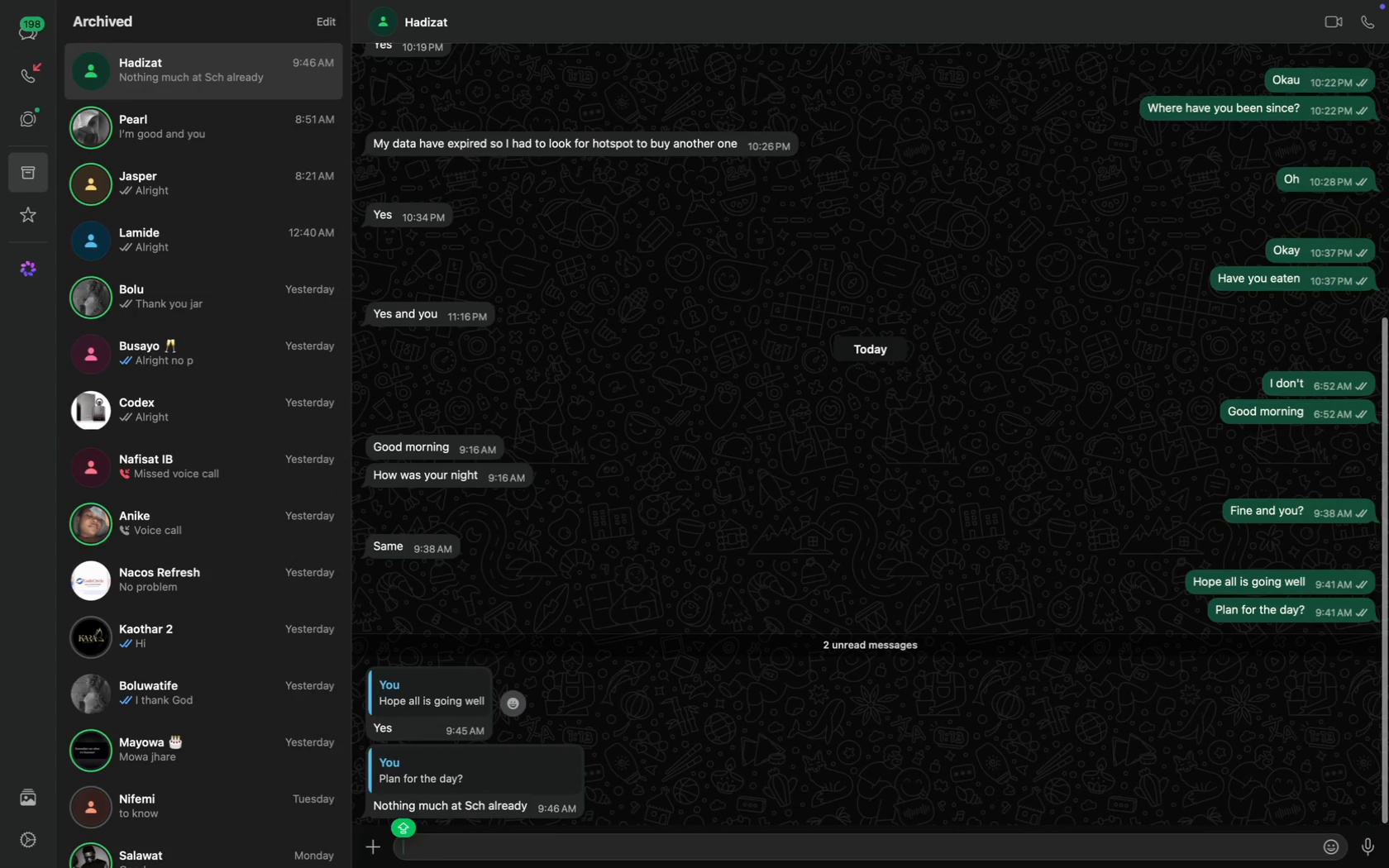 
scroll: coordinate [533, 451], scroll_direction: down, amount: 153.0
 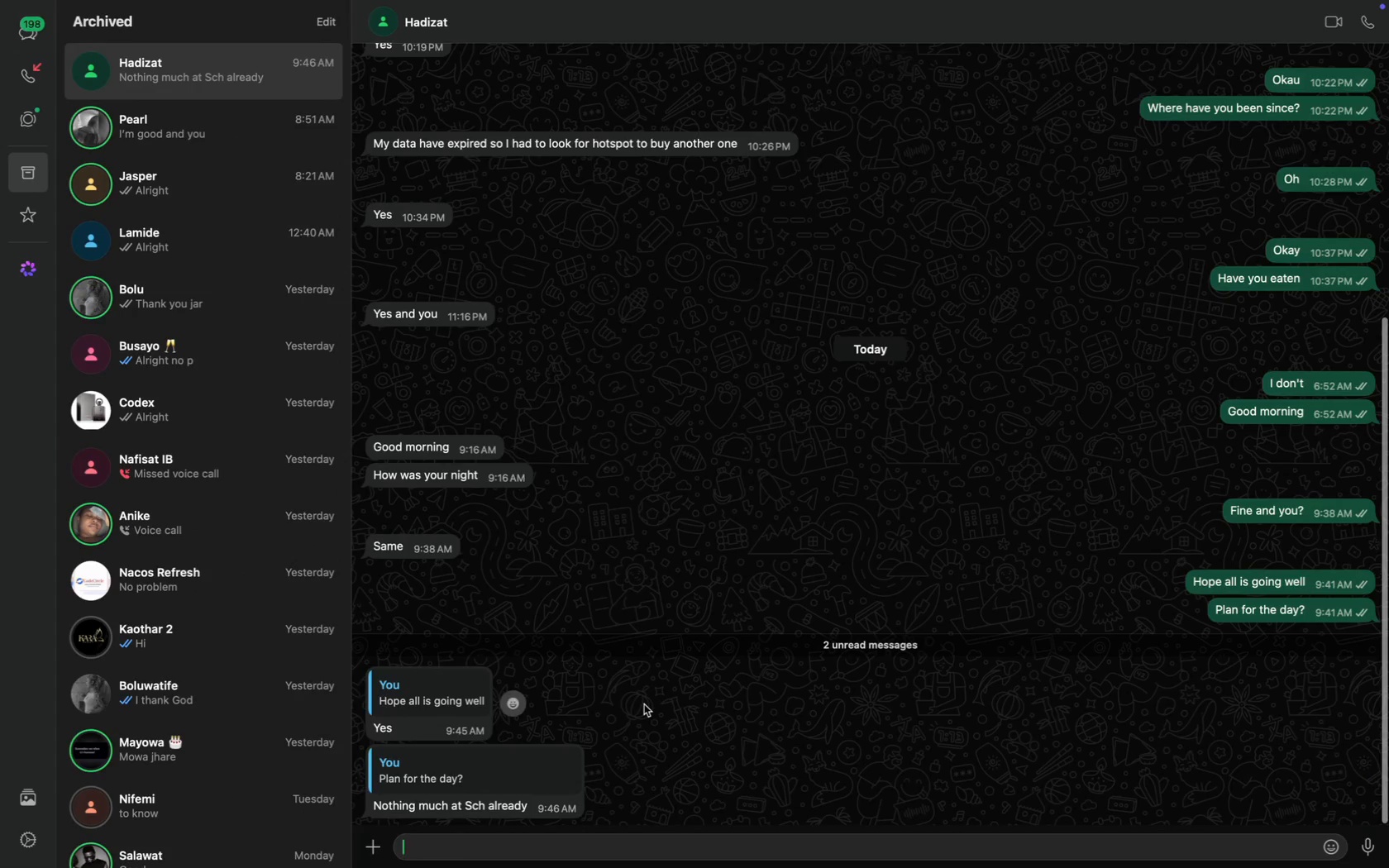 
type(So fast)
 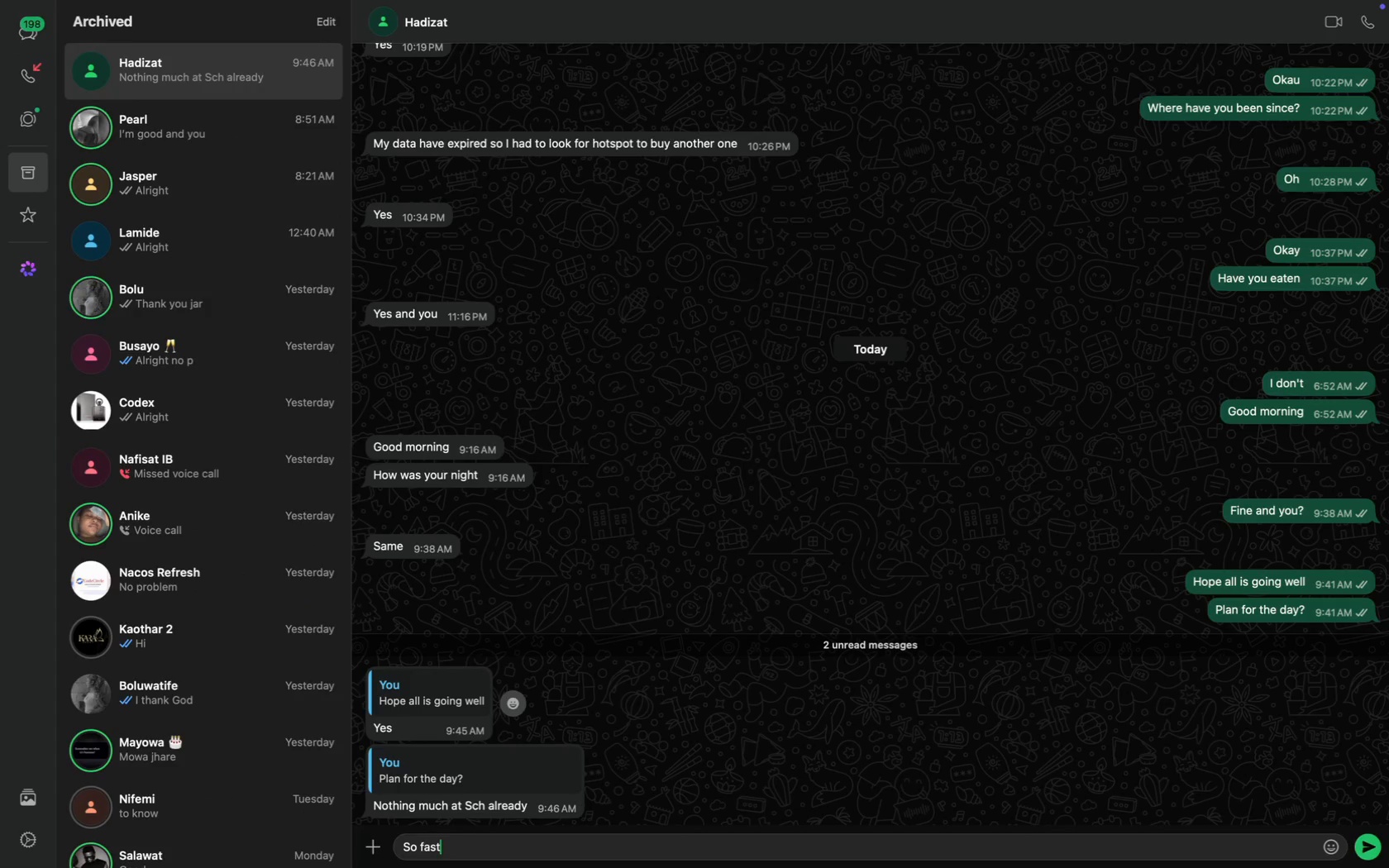 
key(Enter)
 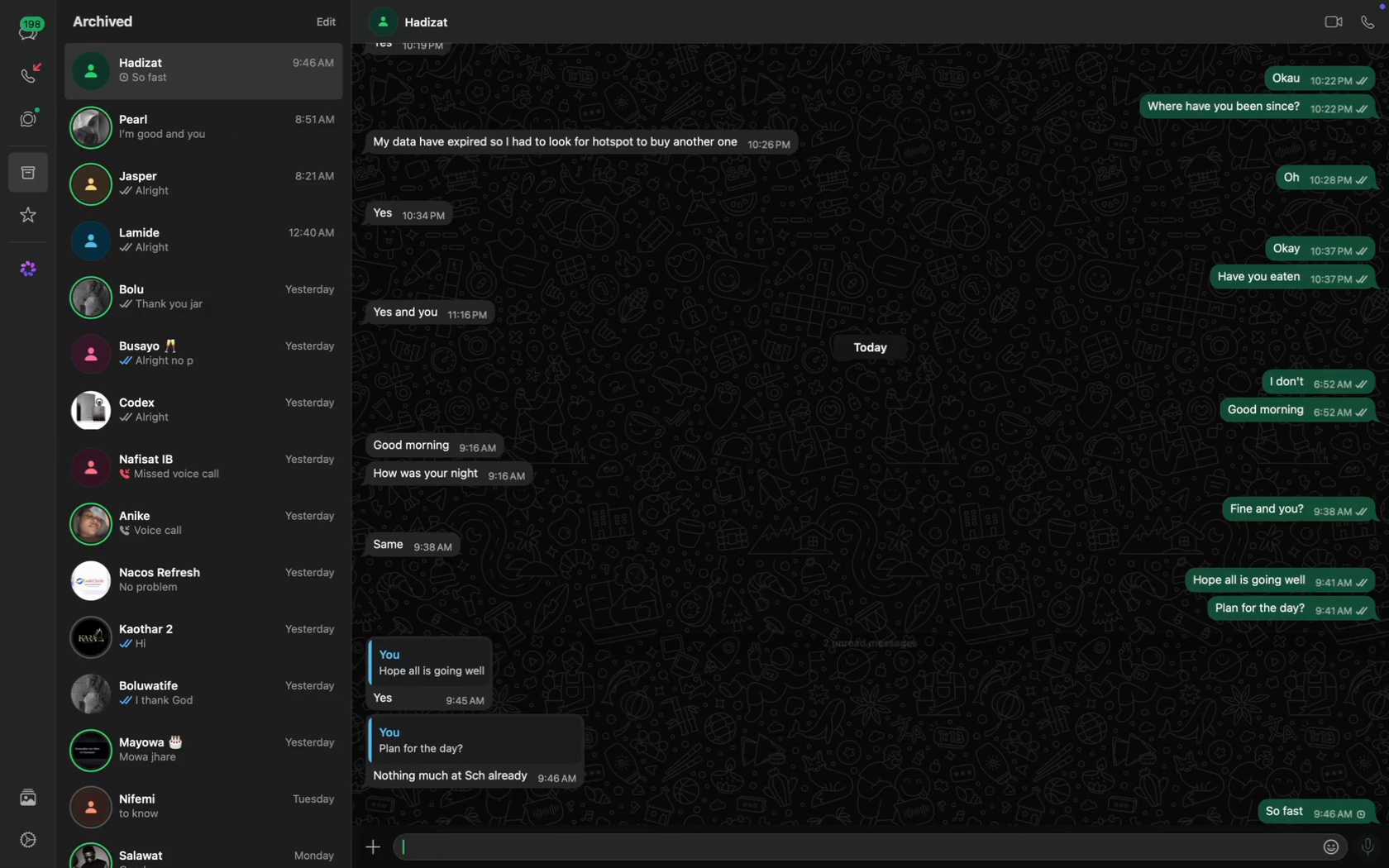 
key(CapsLock)
 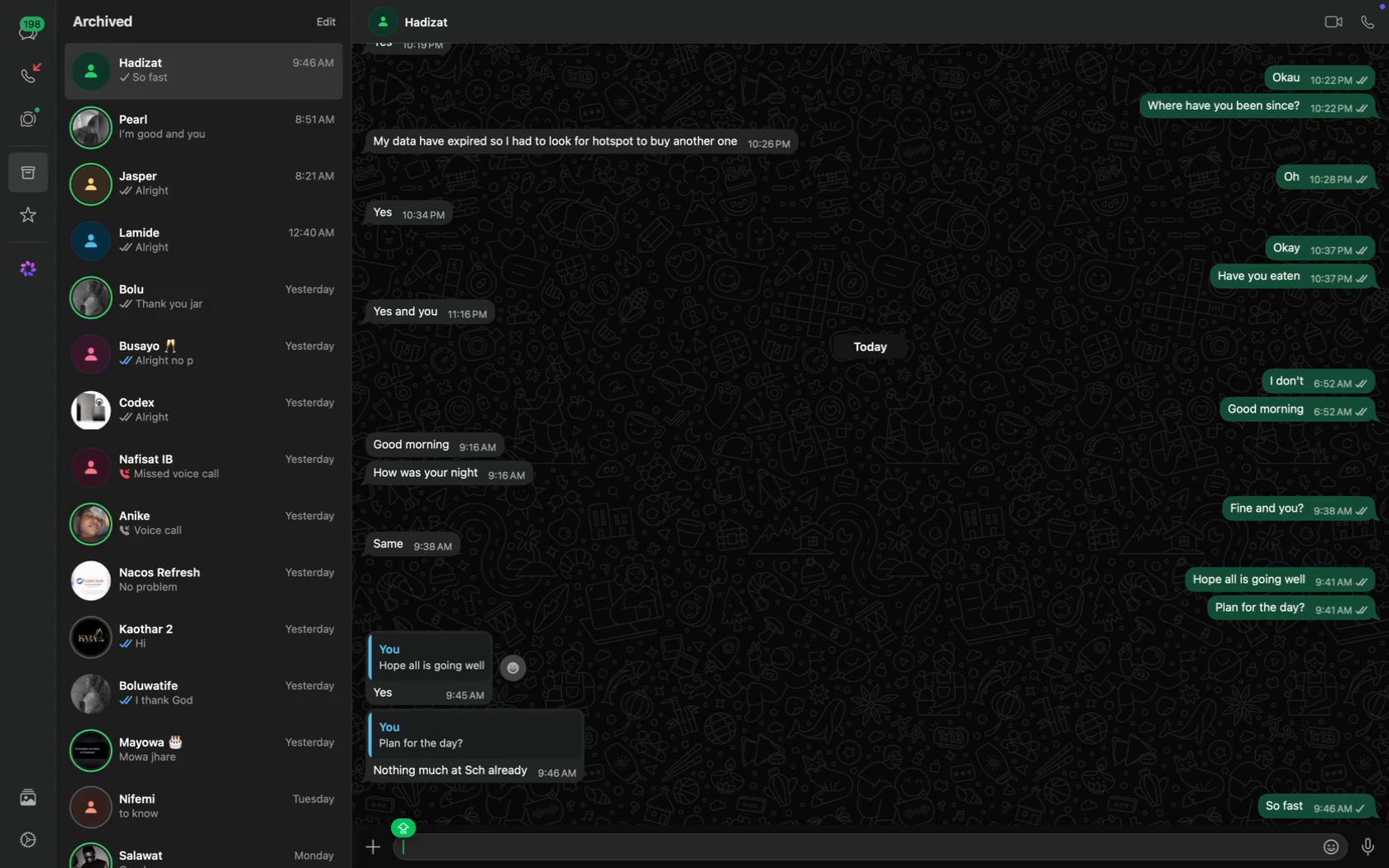 
key(H)
 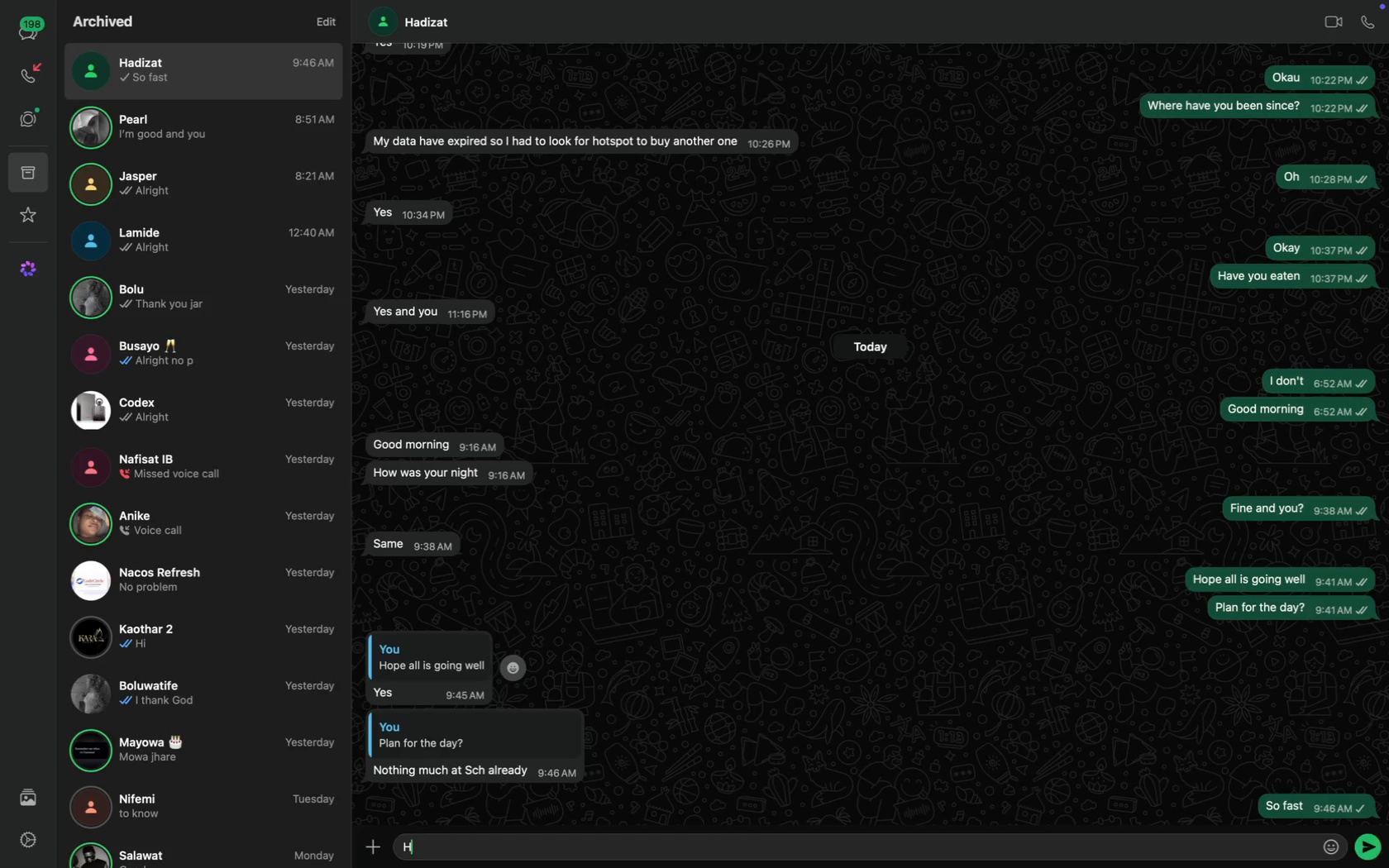 
key(CapsLock)
 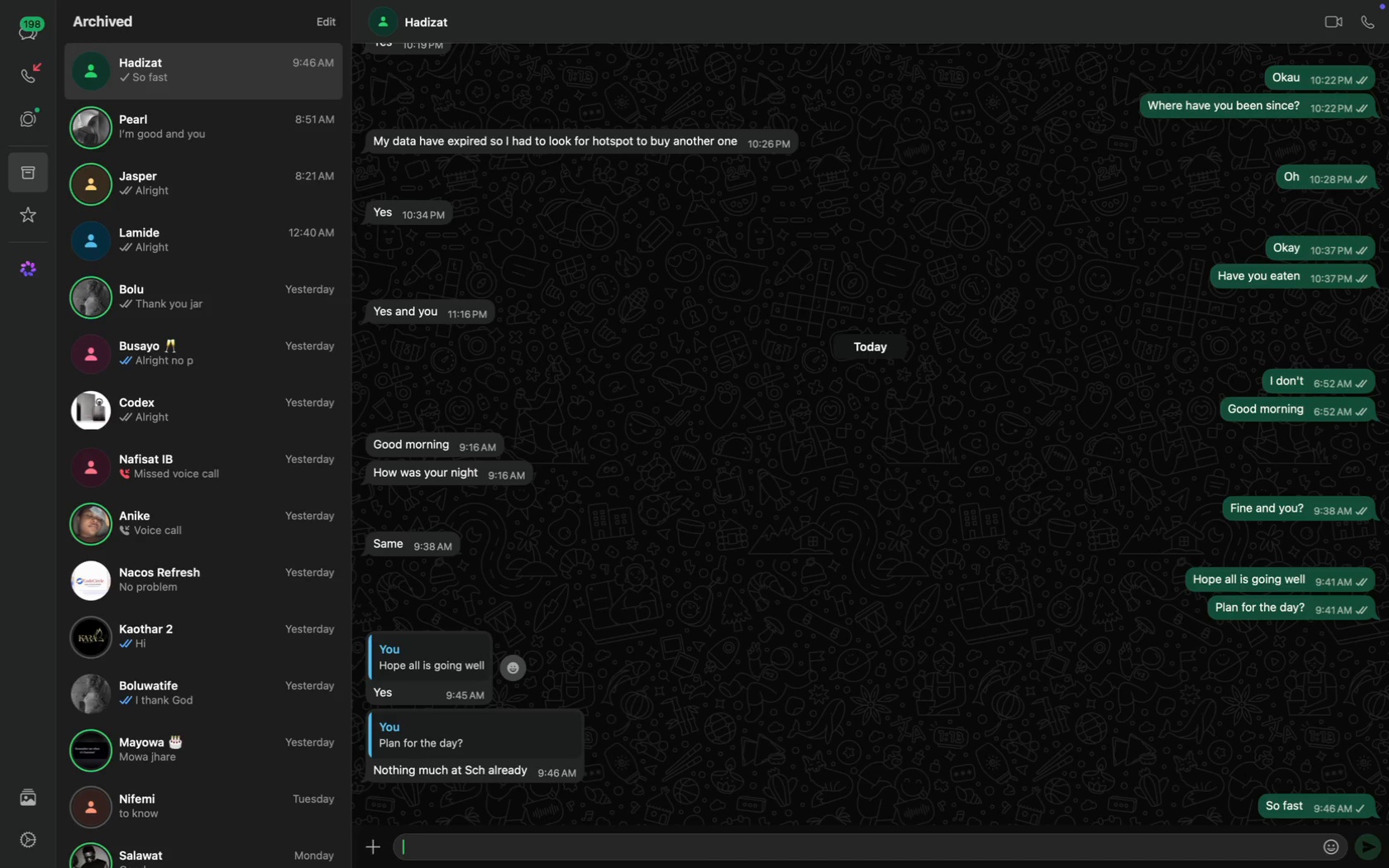 
key(Backspace)
 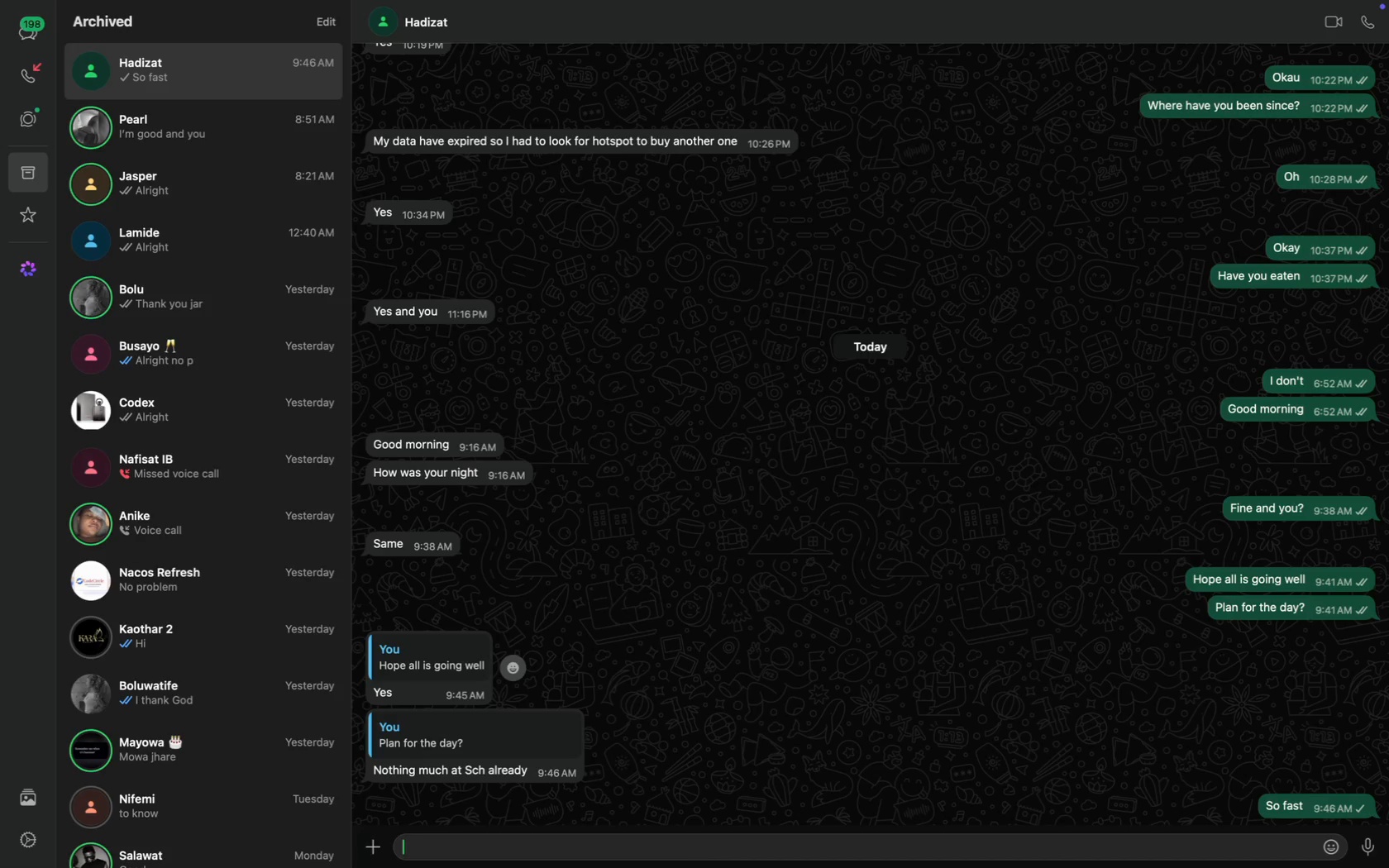 
key(Backspace)
 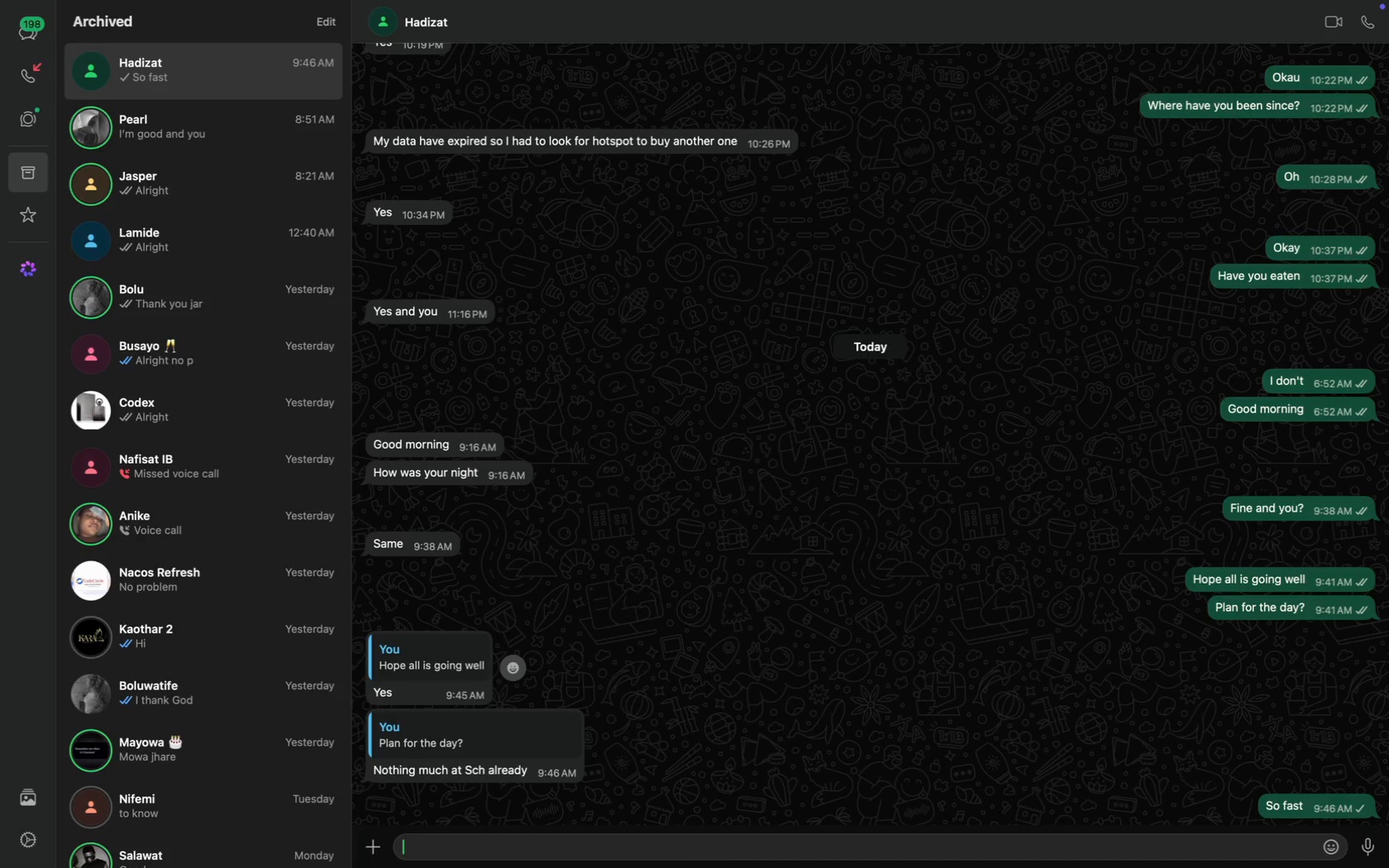 
key(CapsLock)
 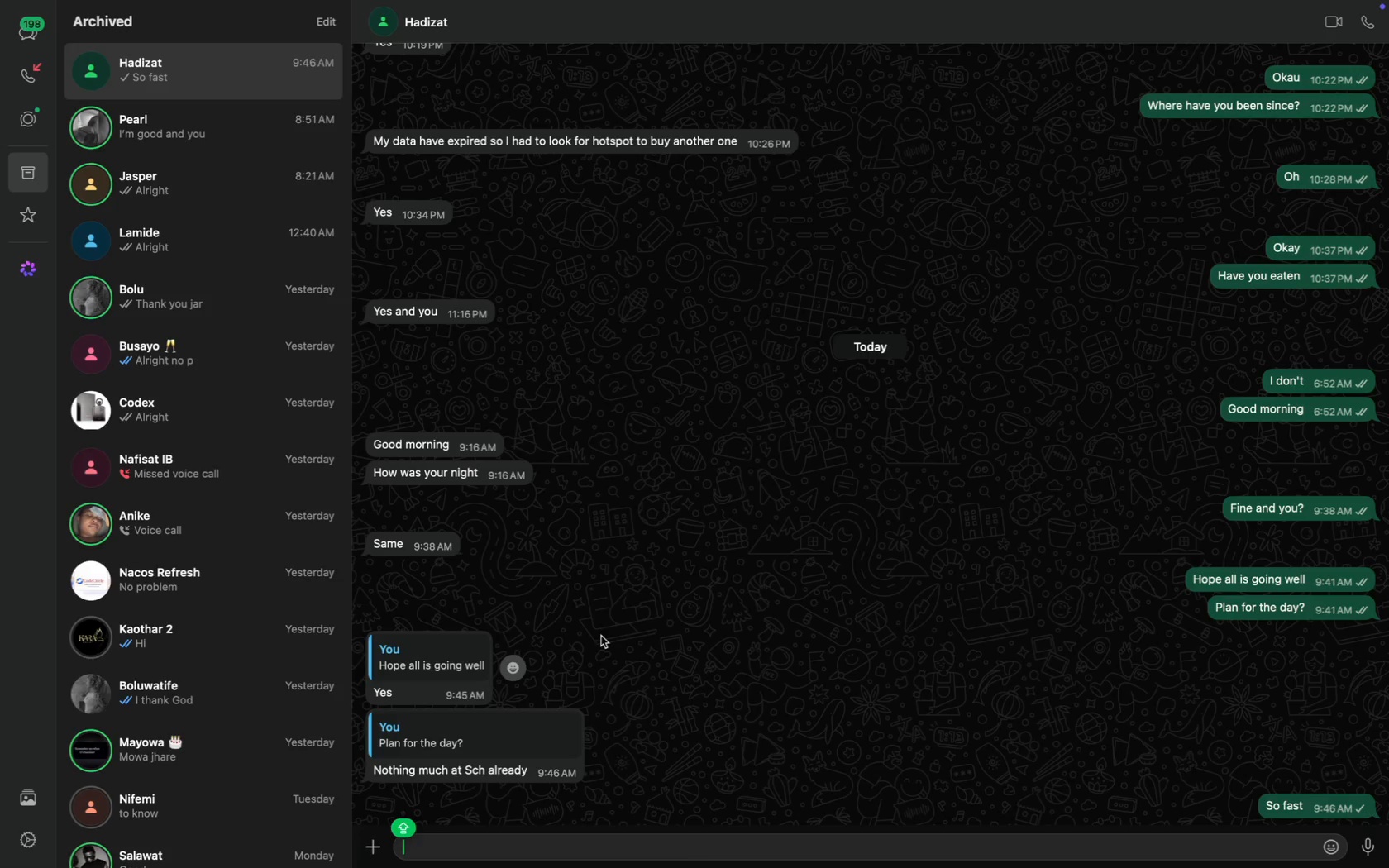 
left_click([483, 642])
 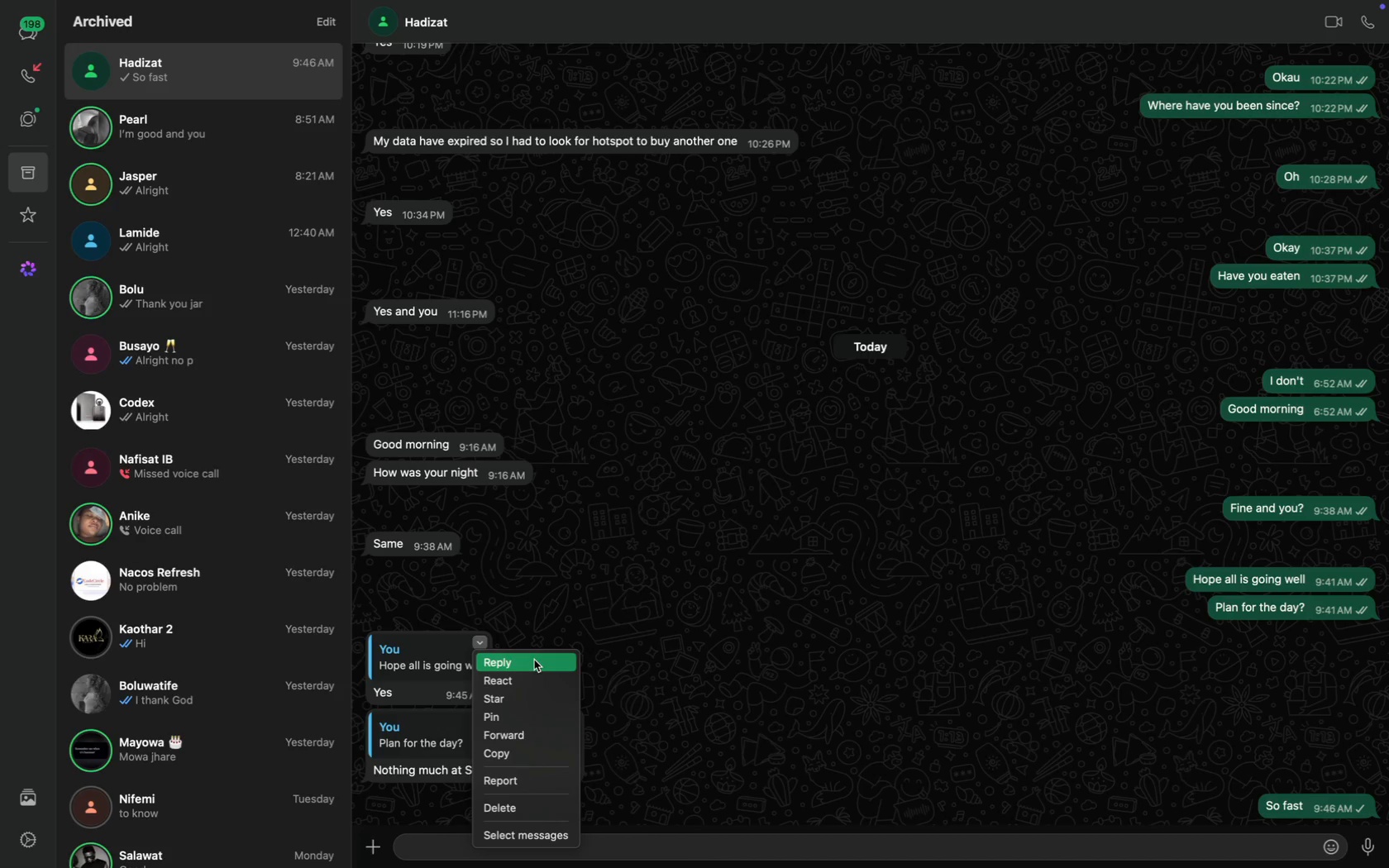 
left_click([534, 660])
 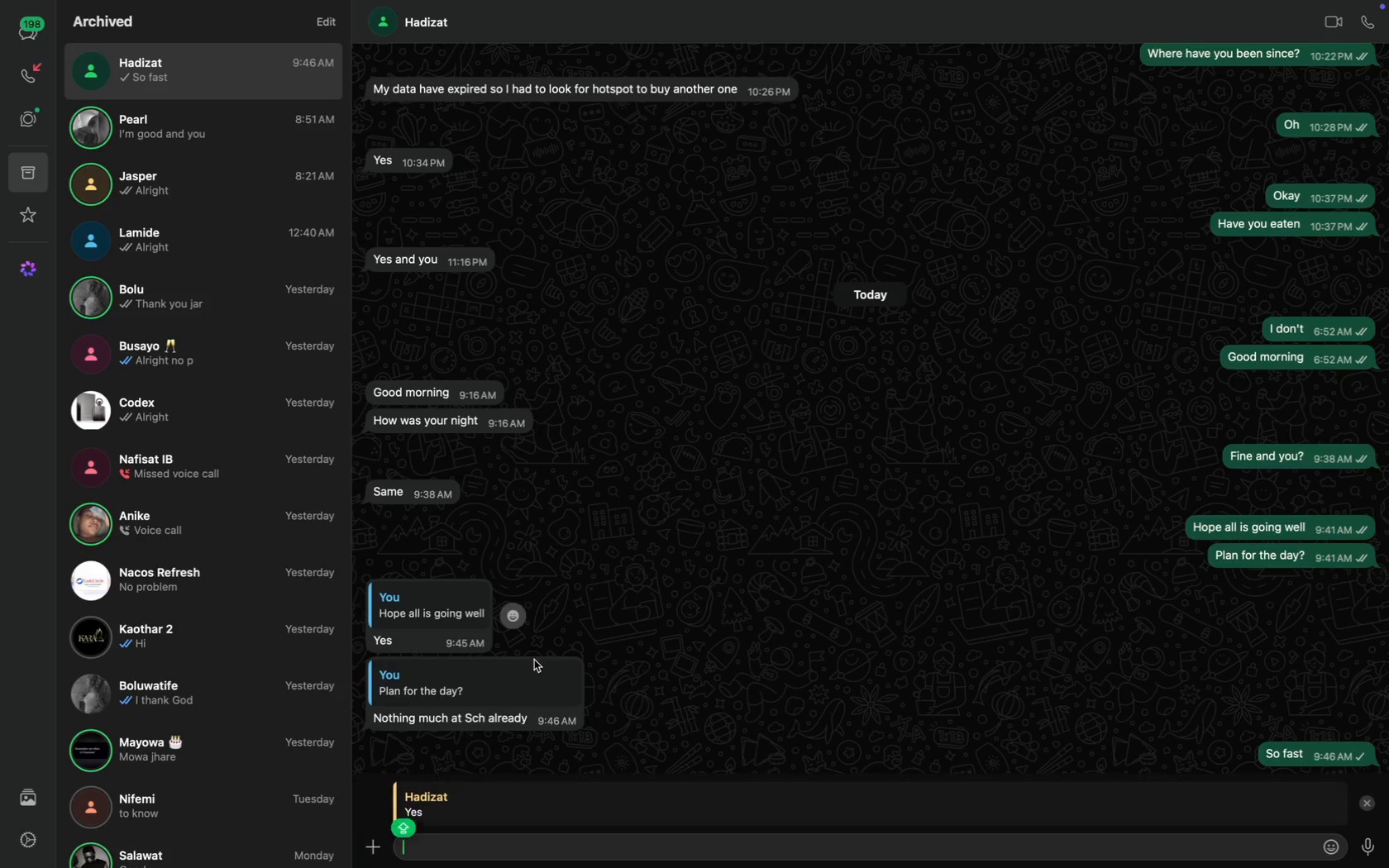 
type(Good to hear h)
key(Backspace)
type(that)
 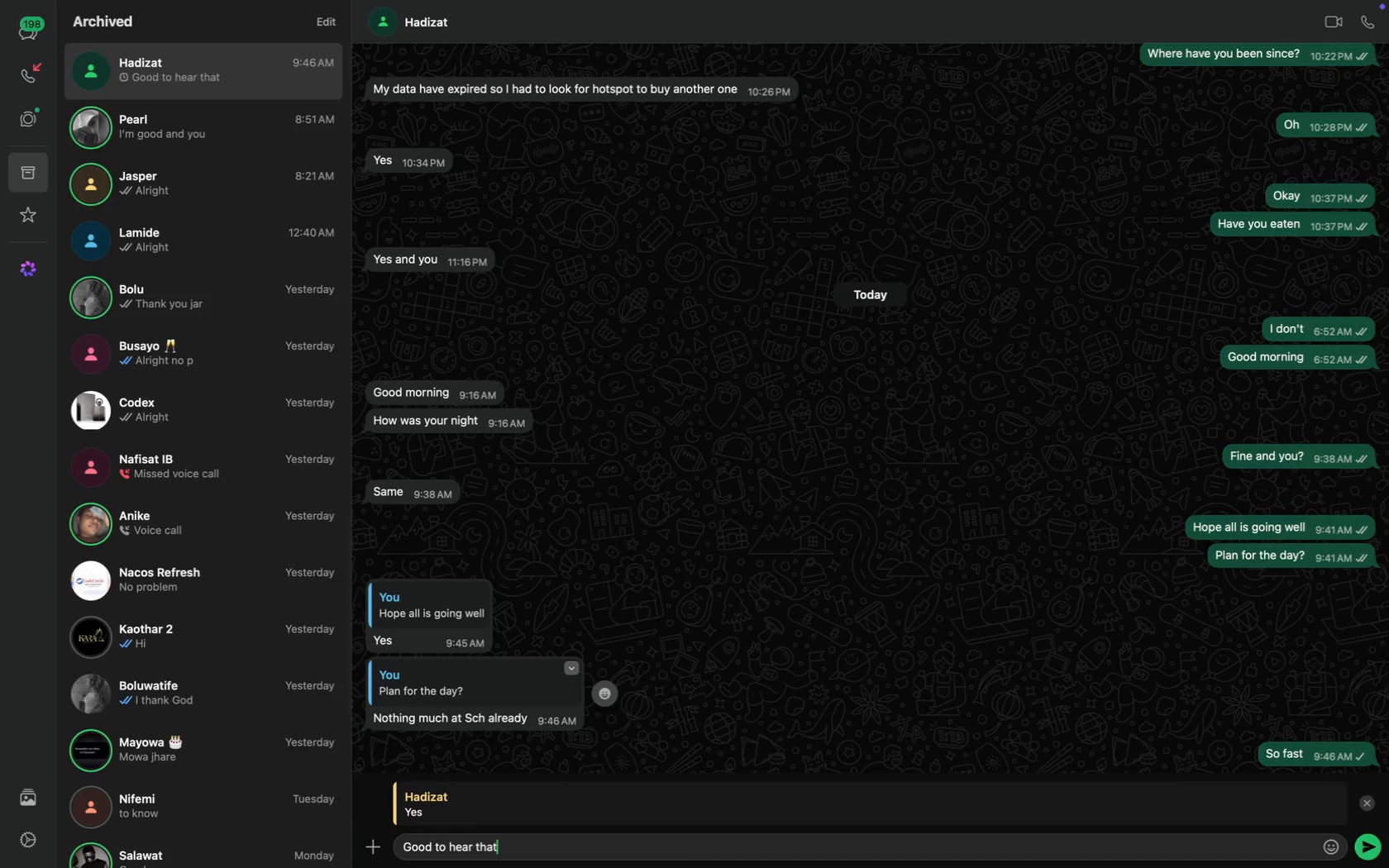 
key(Enter)
 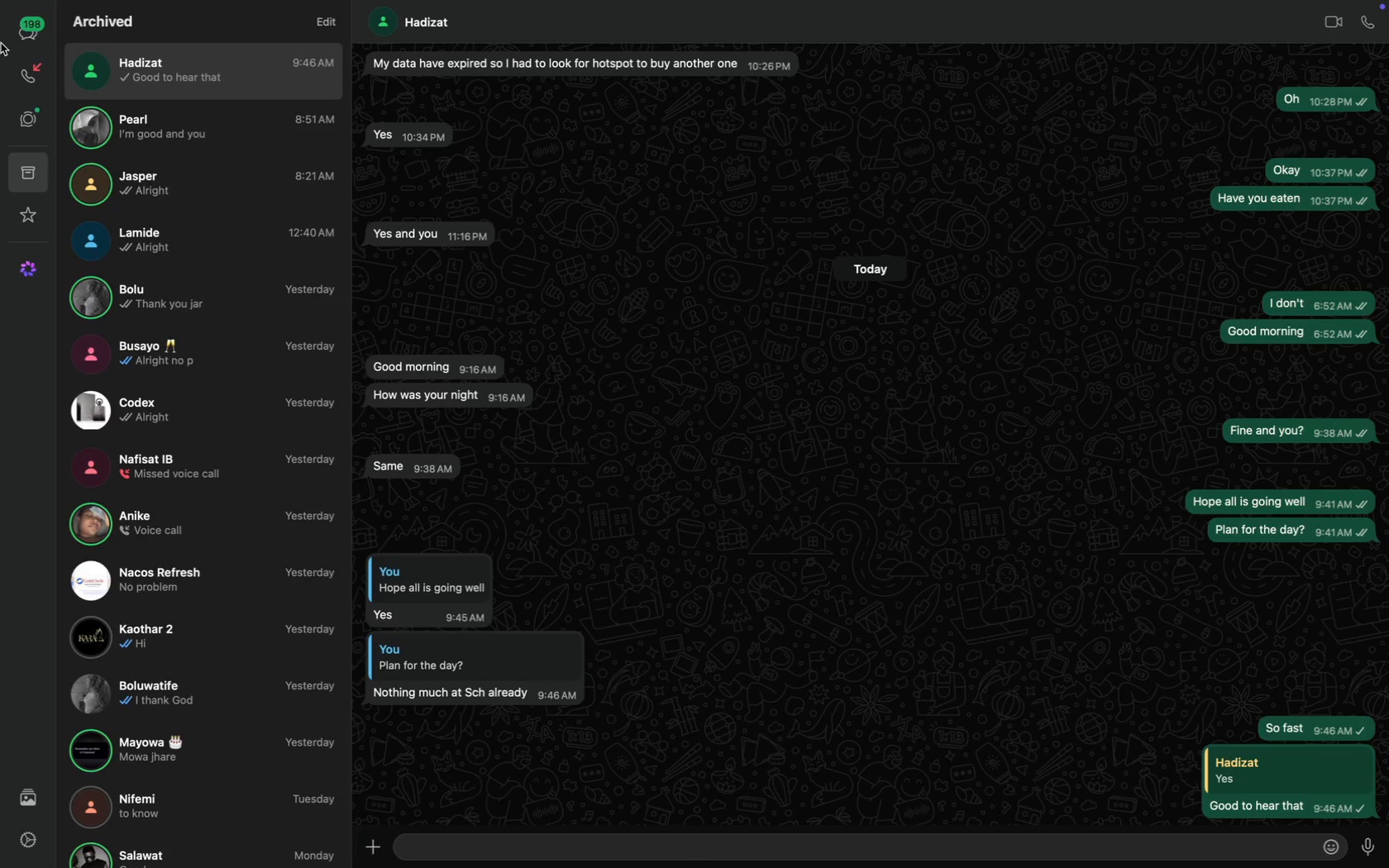 
left_click([19, 33])
 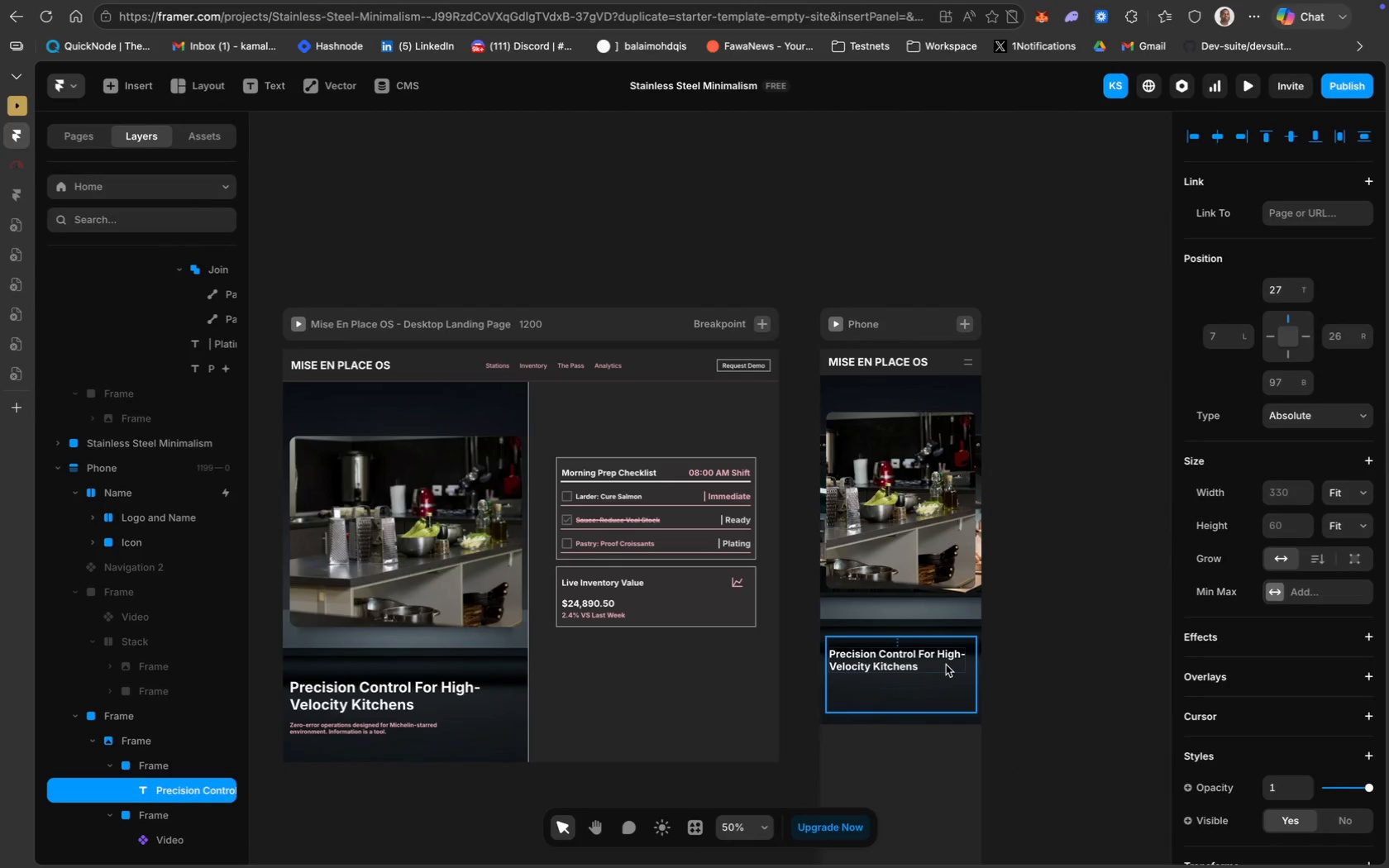 
wait(11.08)
 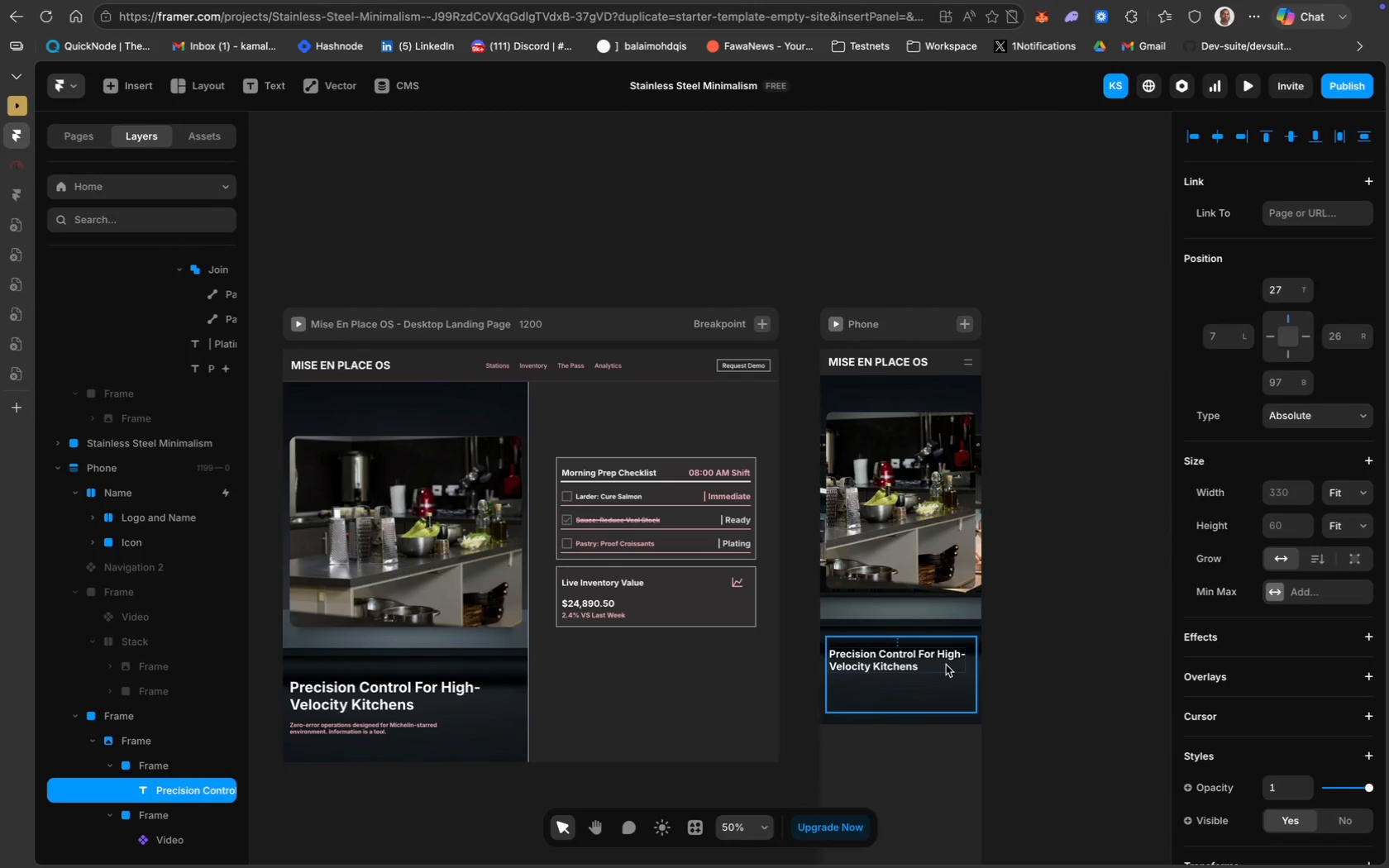 
left_click([389, 732])
 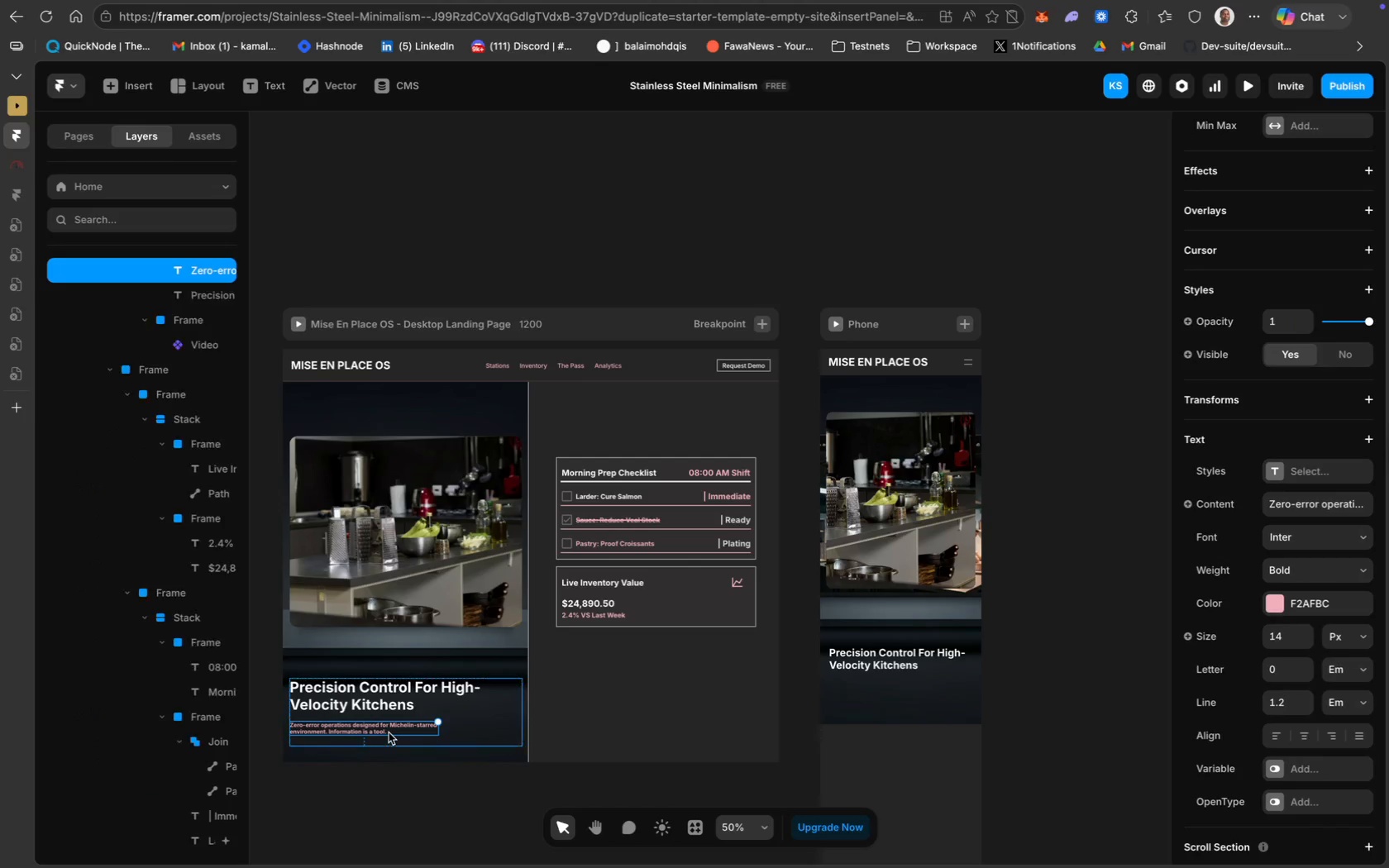 
key(Meta+D)
 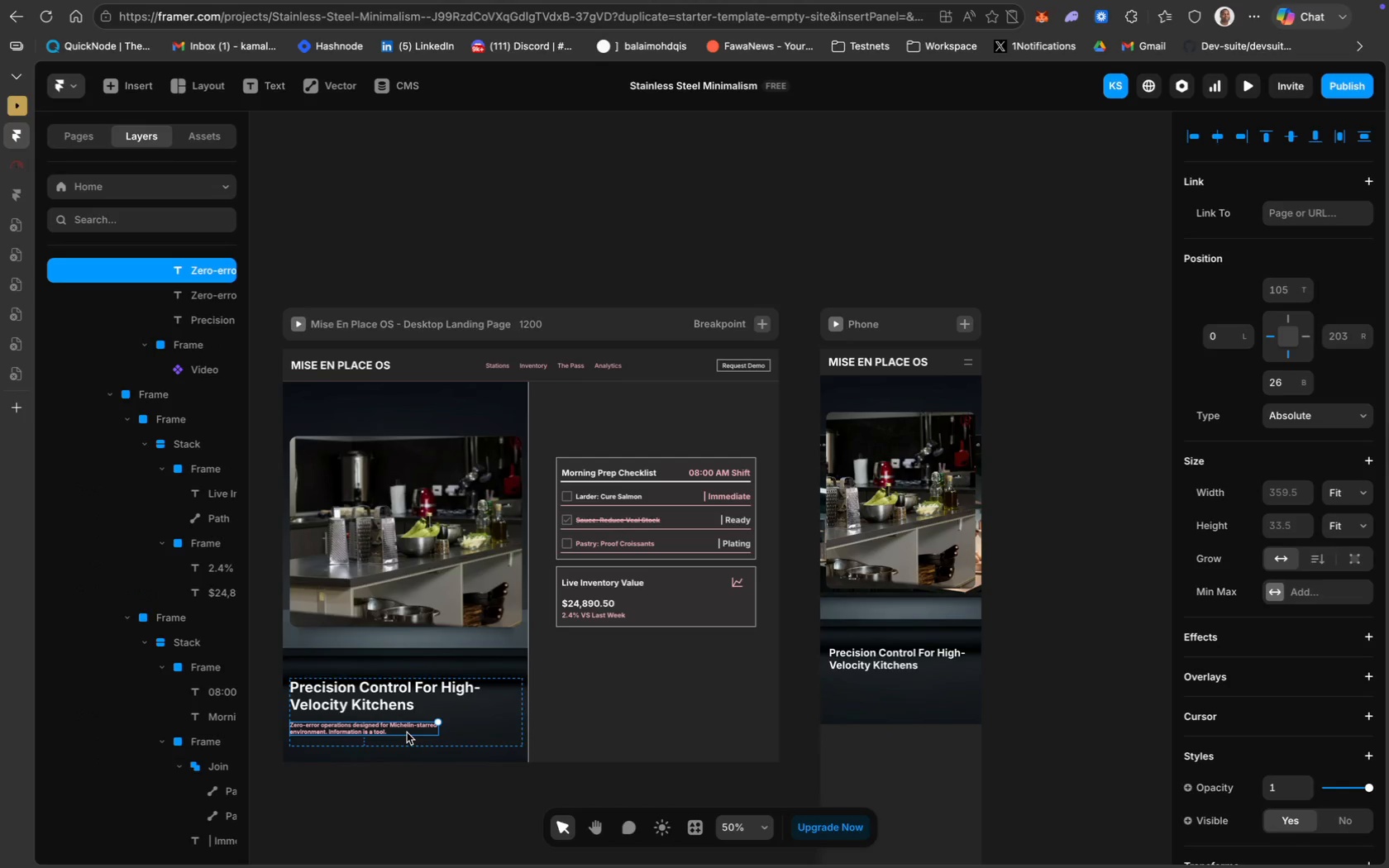 
left_click_drag(start_coordinate=[407, 732], to_coordinate=[944, 695])
 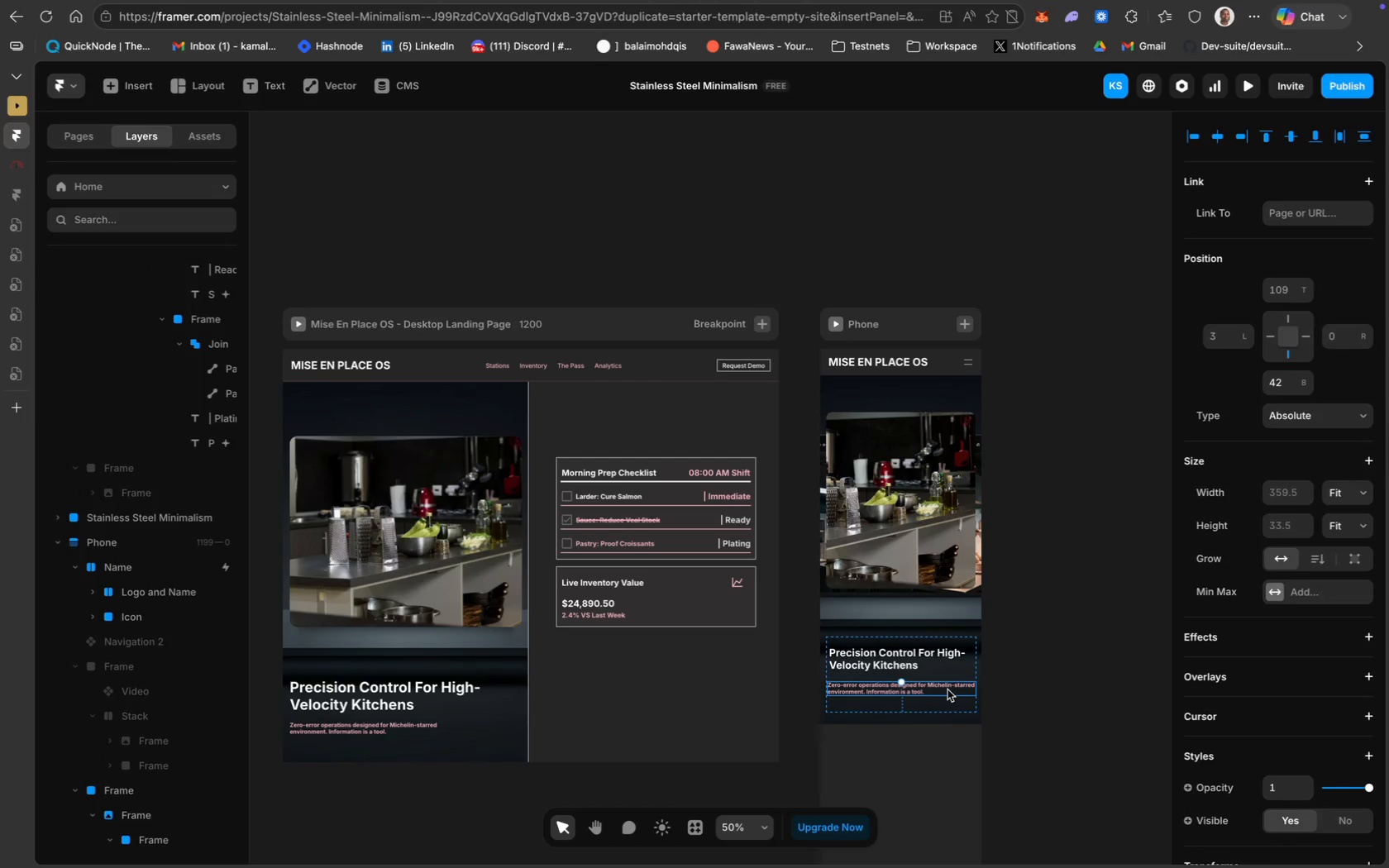 
double_click([947, 688])
 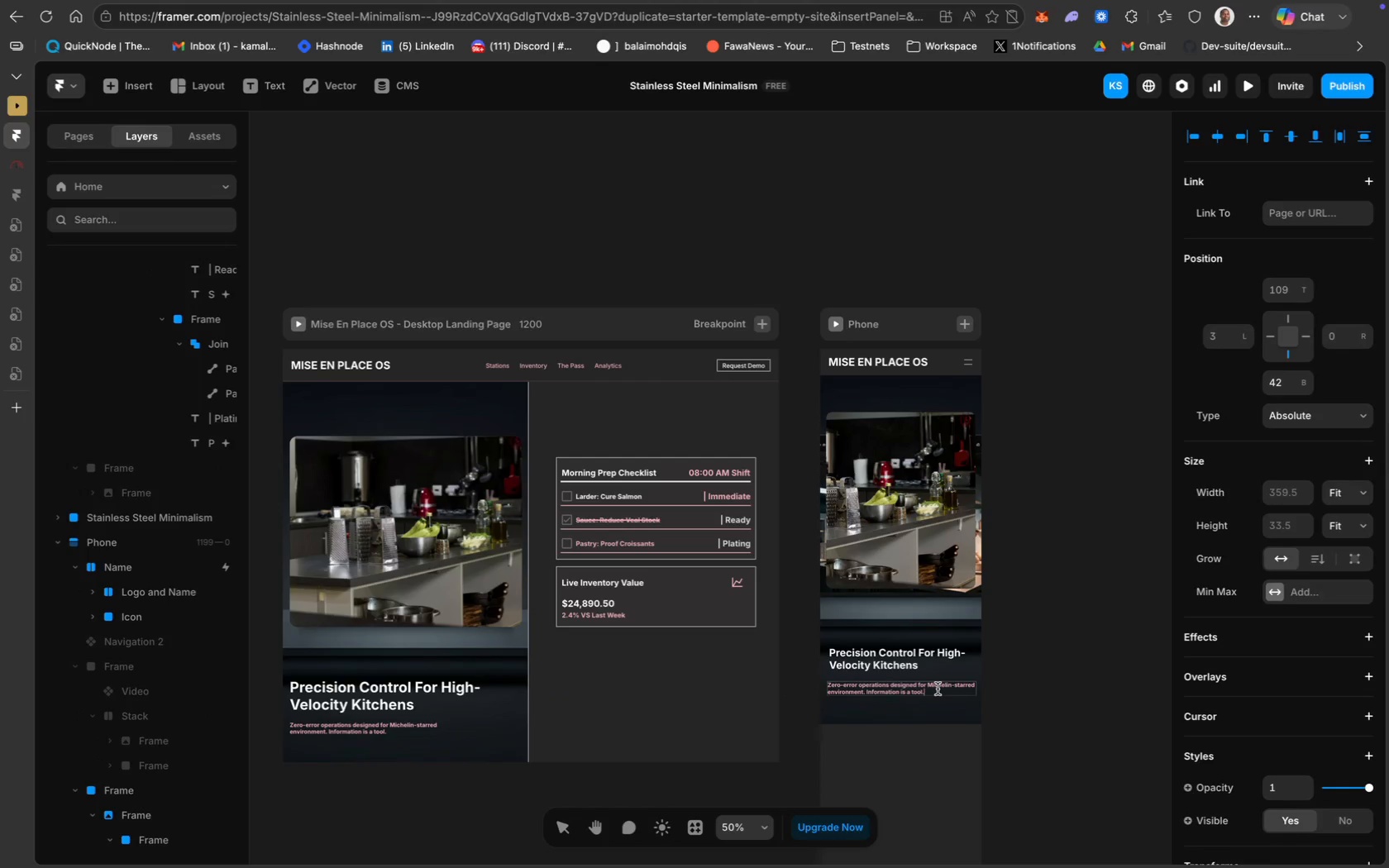 
triple_click([938, 688])
 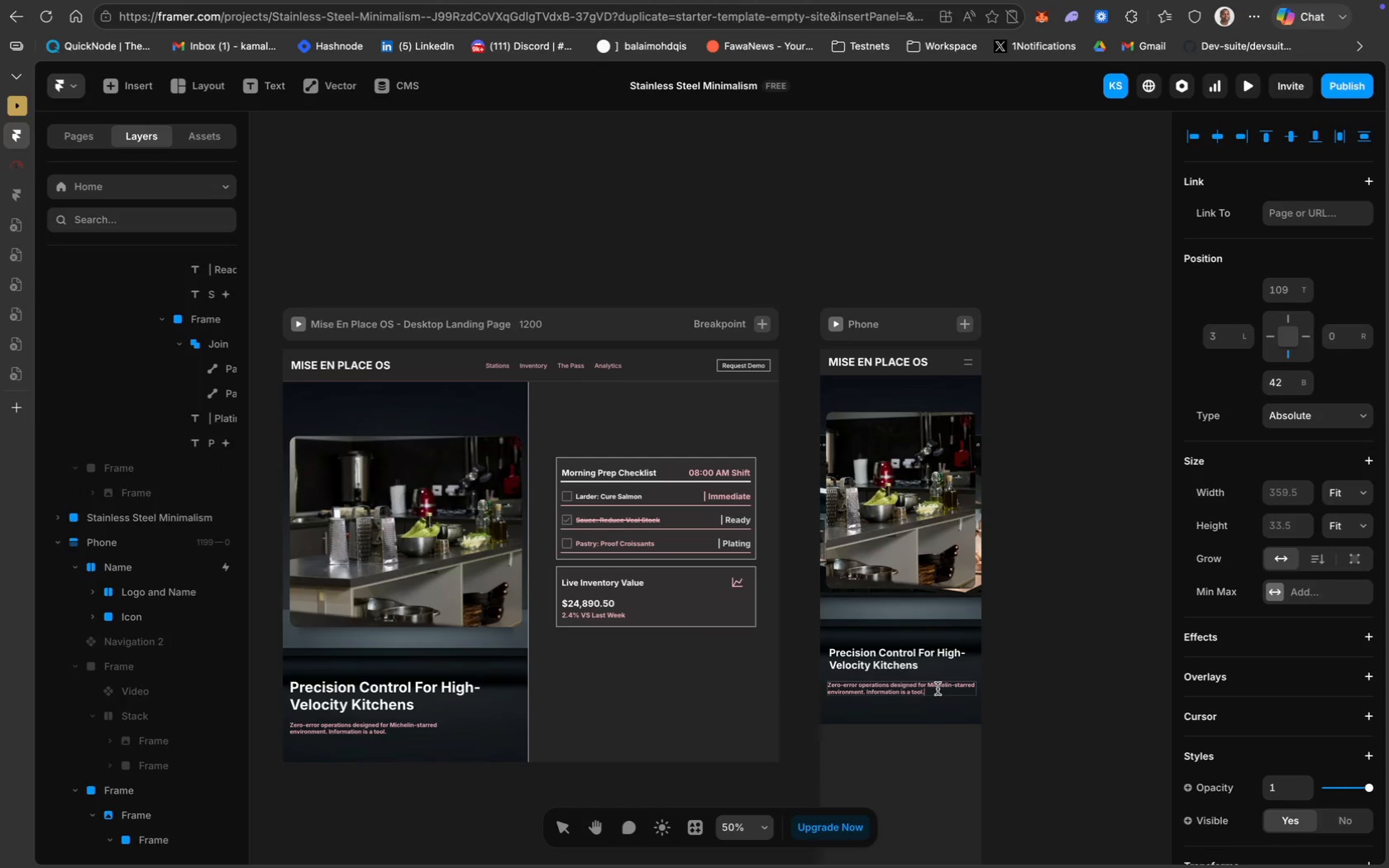 
key(Meta+A)
 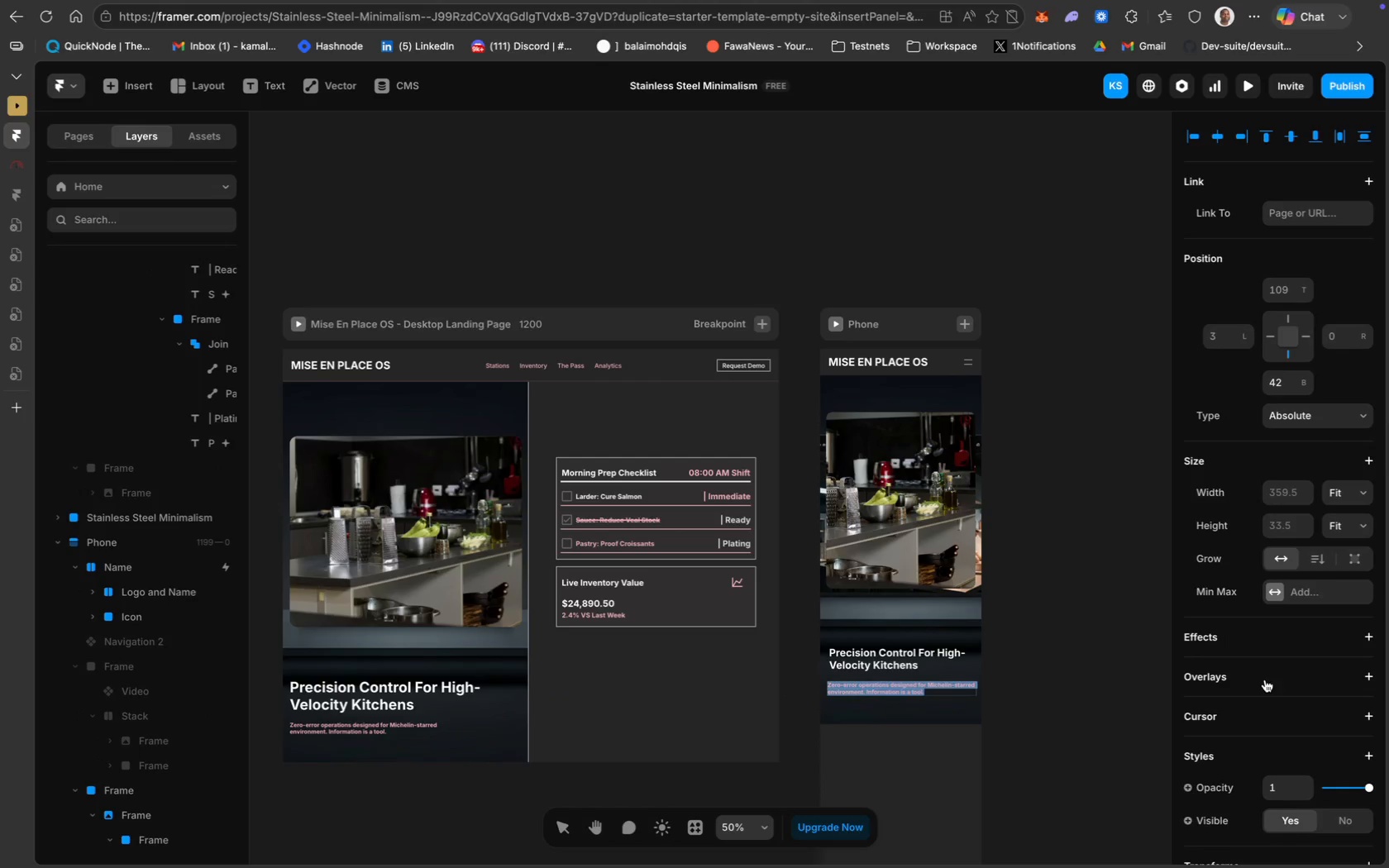 
scroll: coordinate [1265, 680], scroll_direction: down, amount: 41.0
 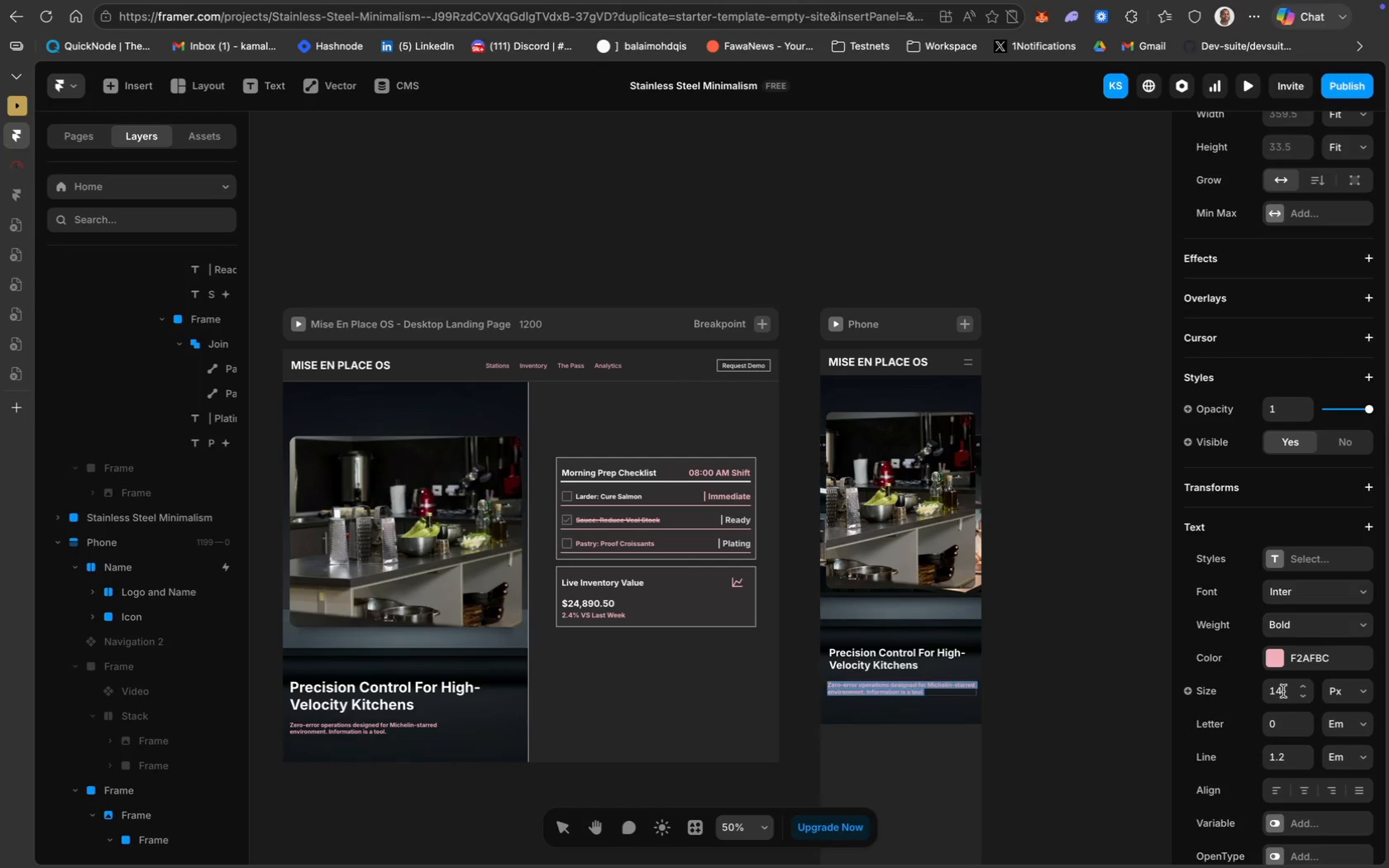 
left_click([1283, 691])
 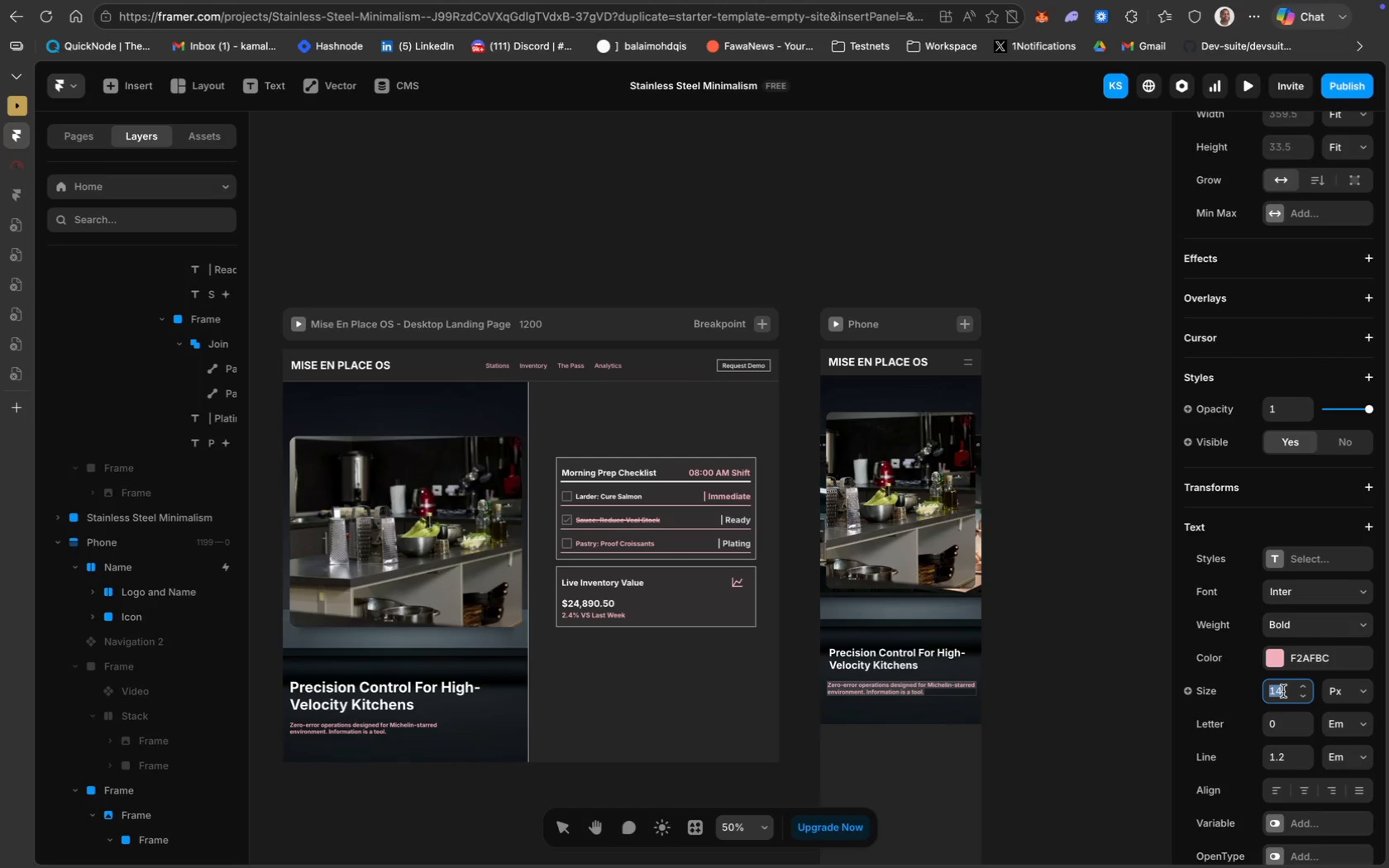 
type(13)
 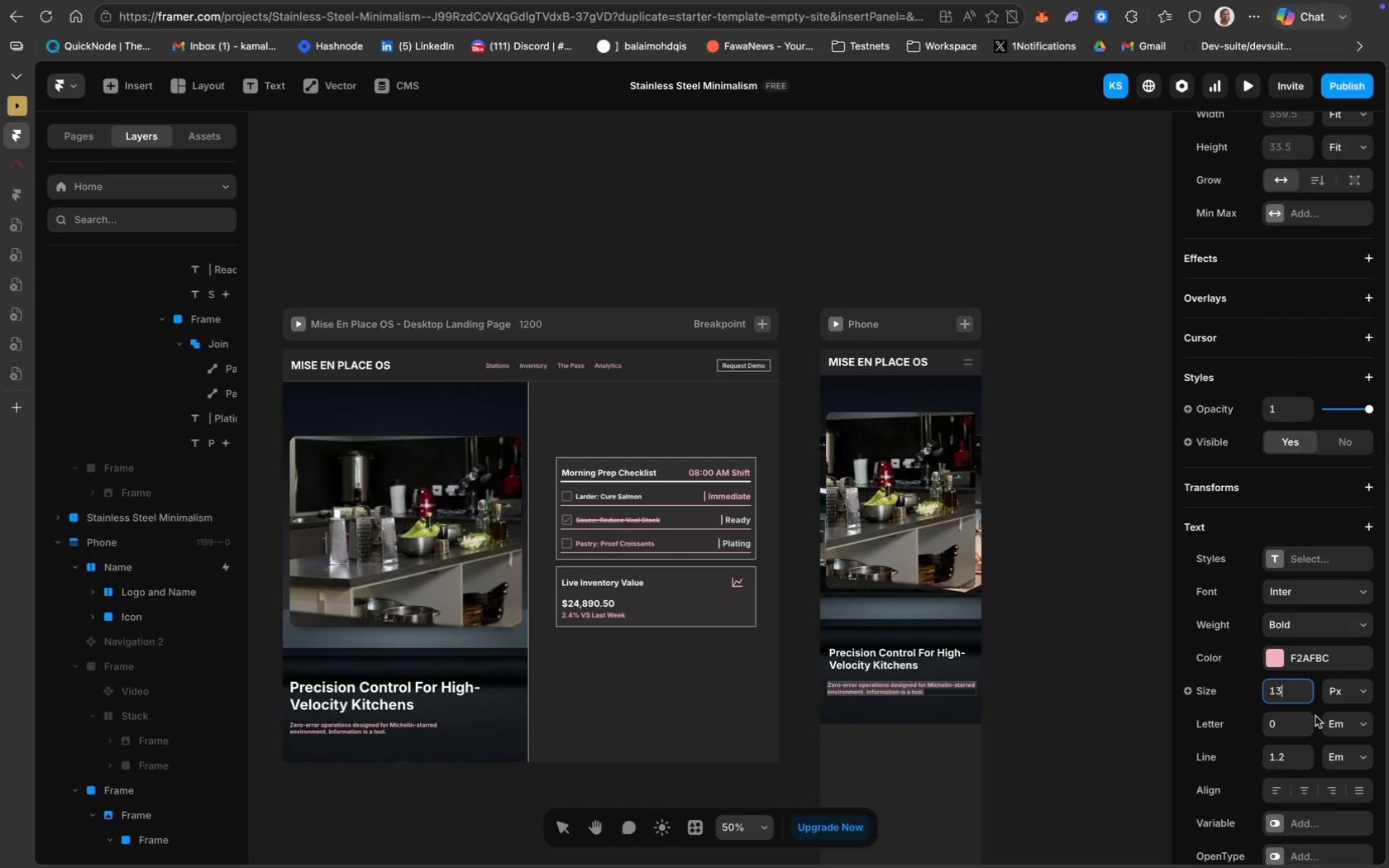 
key(Backspace)
 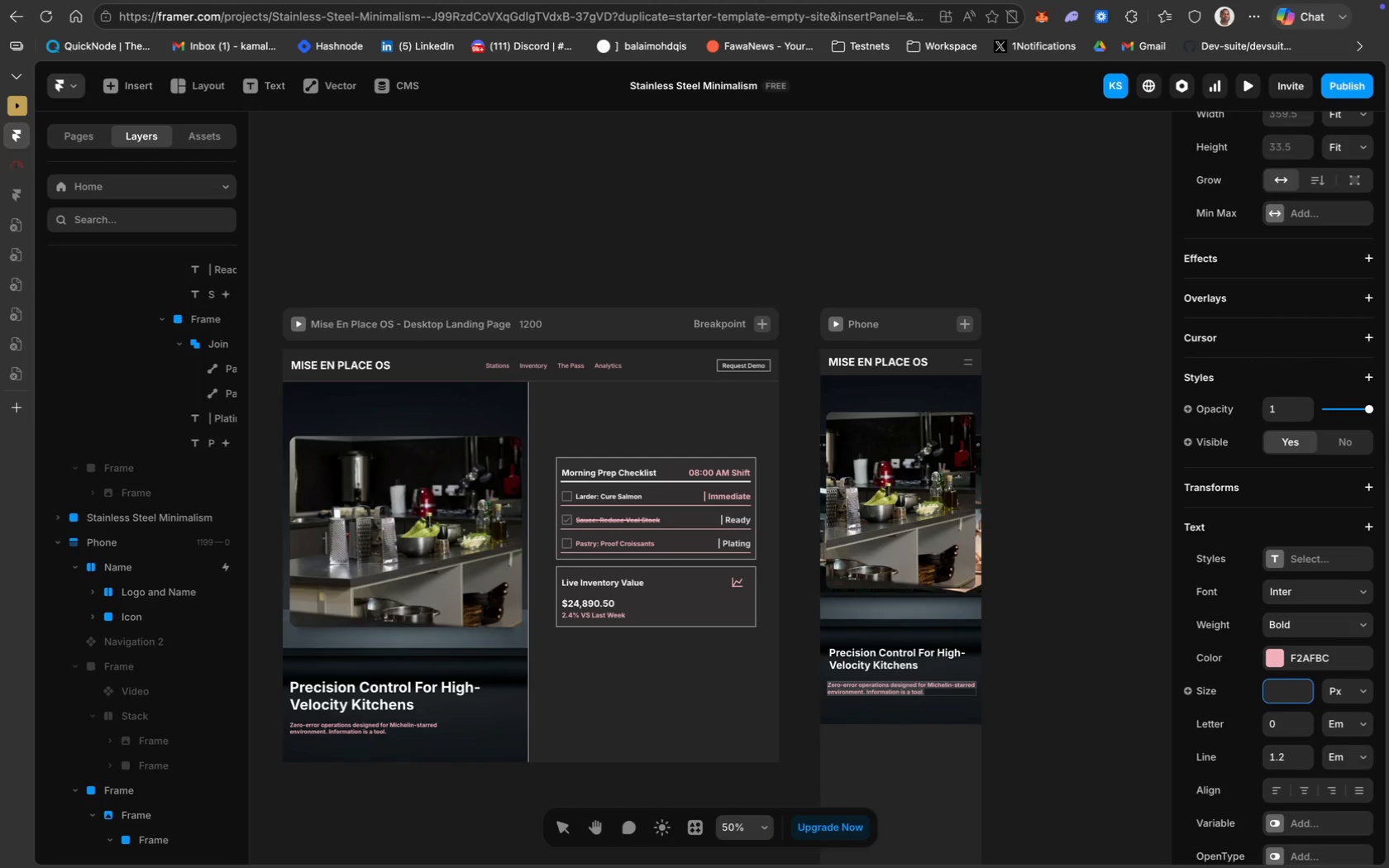 
key(Backspace)
 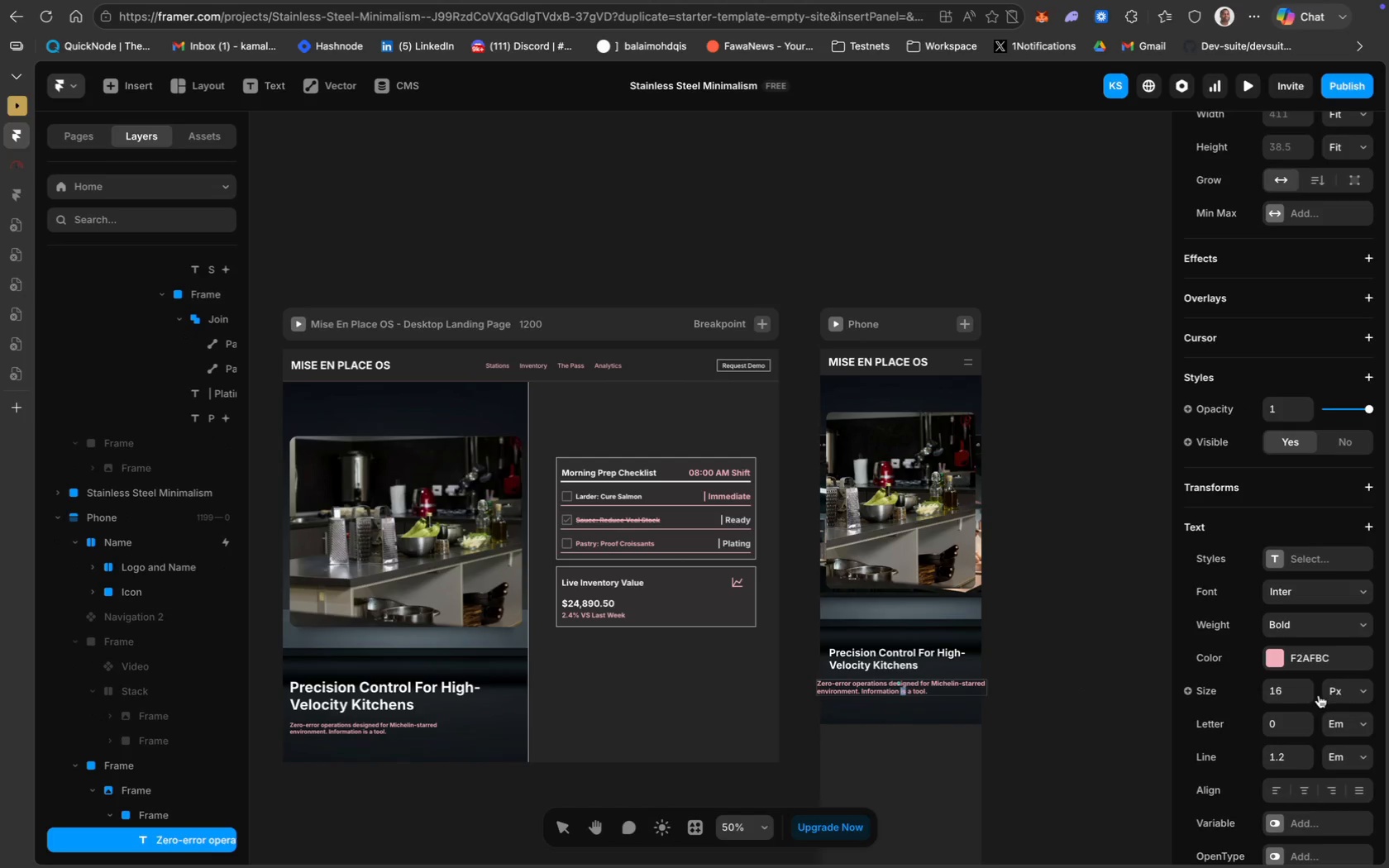 
wait(5.18)
 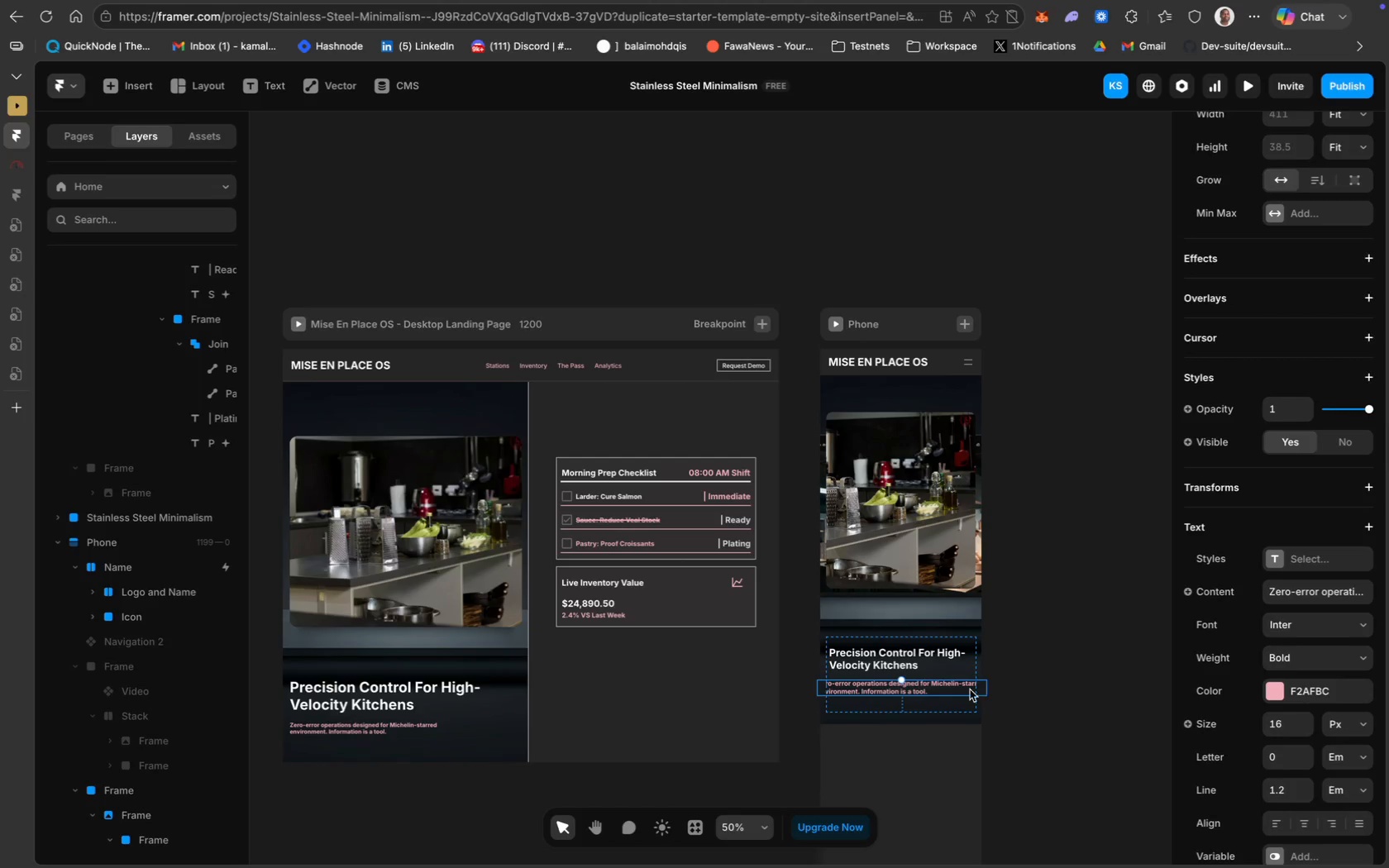 
type(14)
 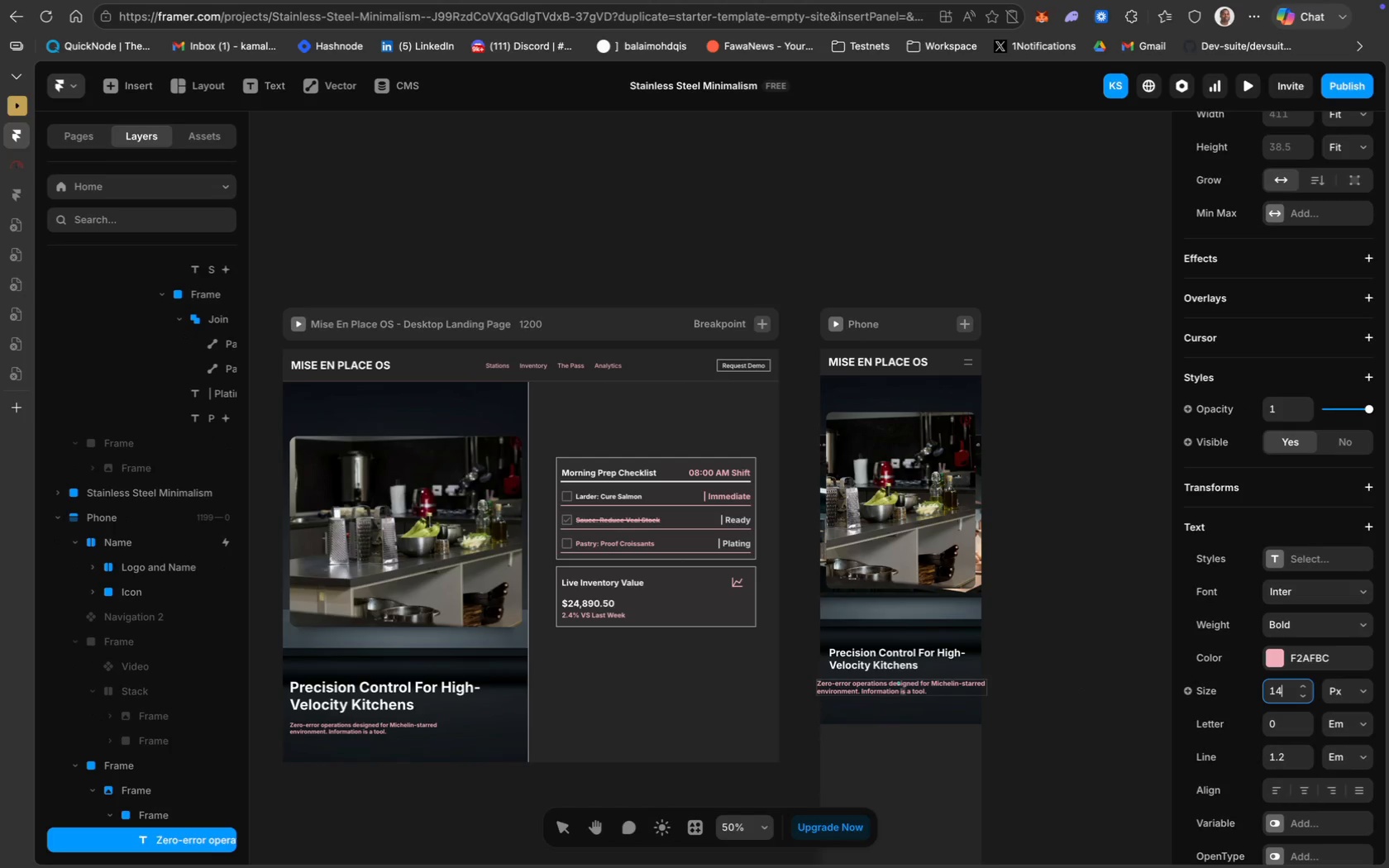 
key(Enter)
 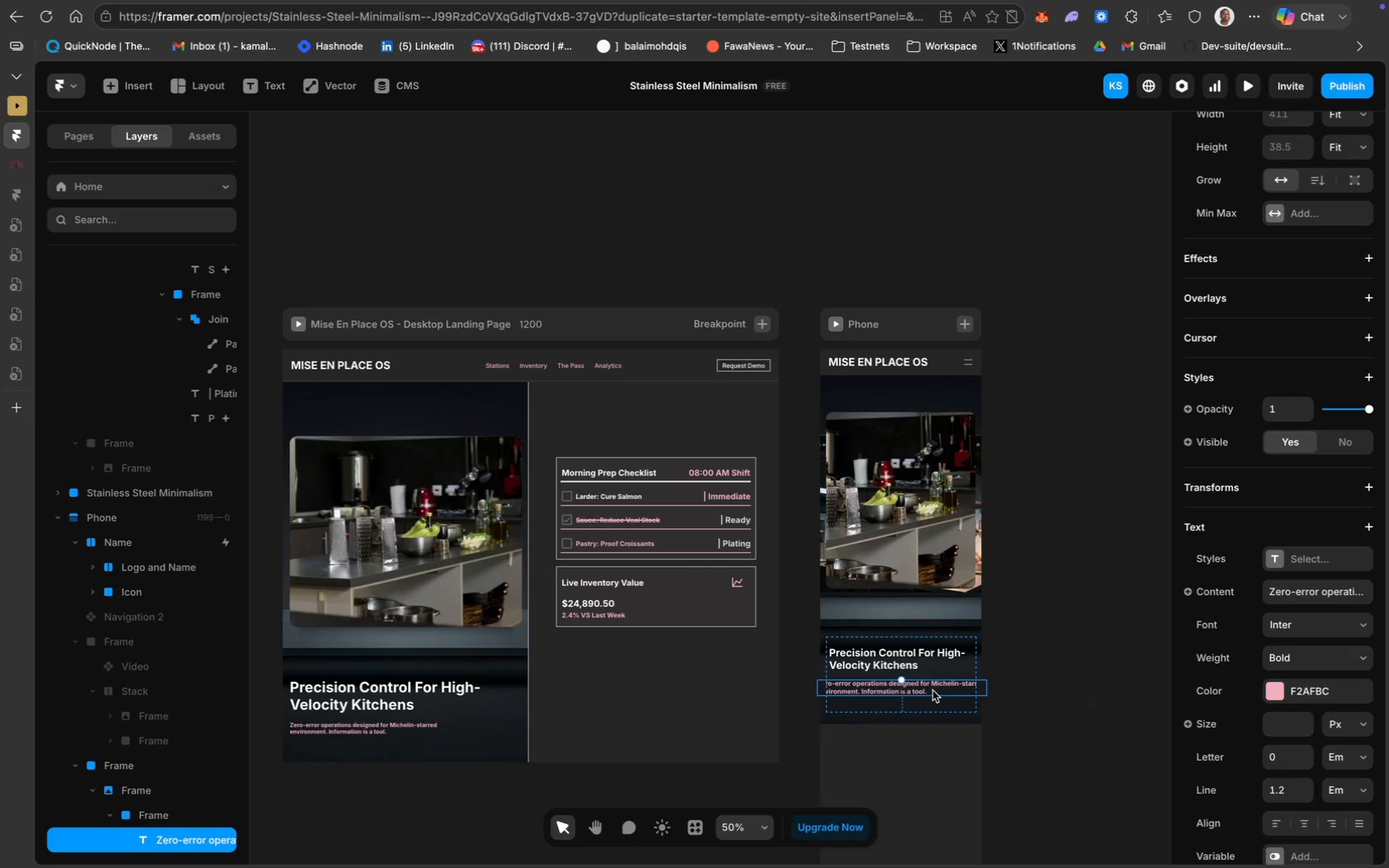 
double_click([919, 689])
 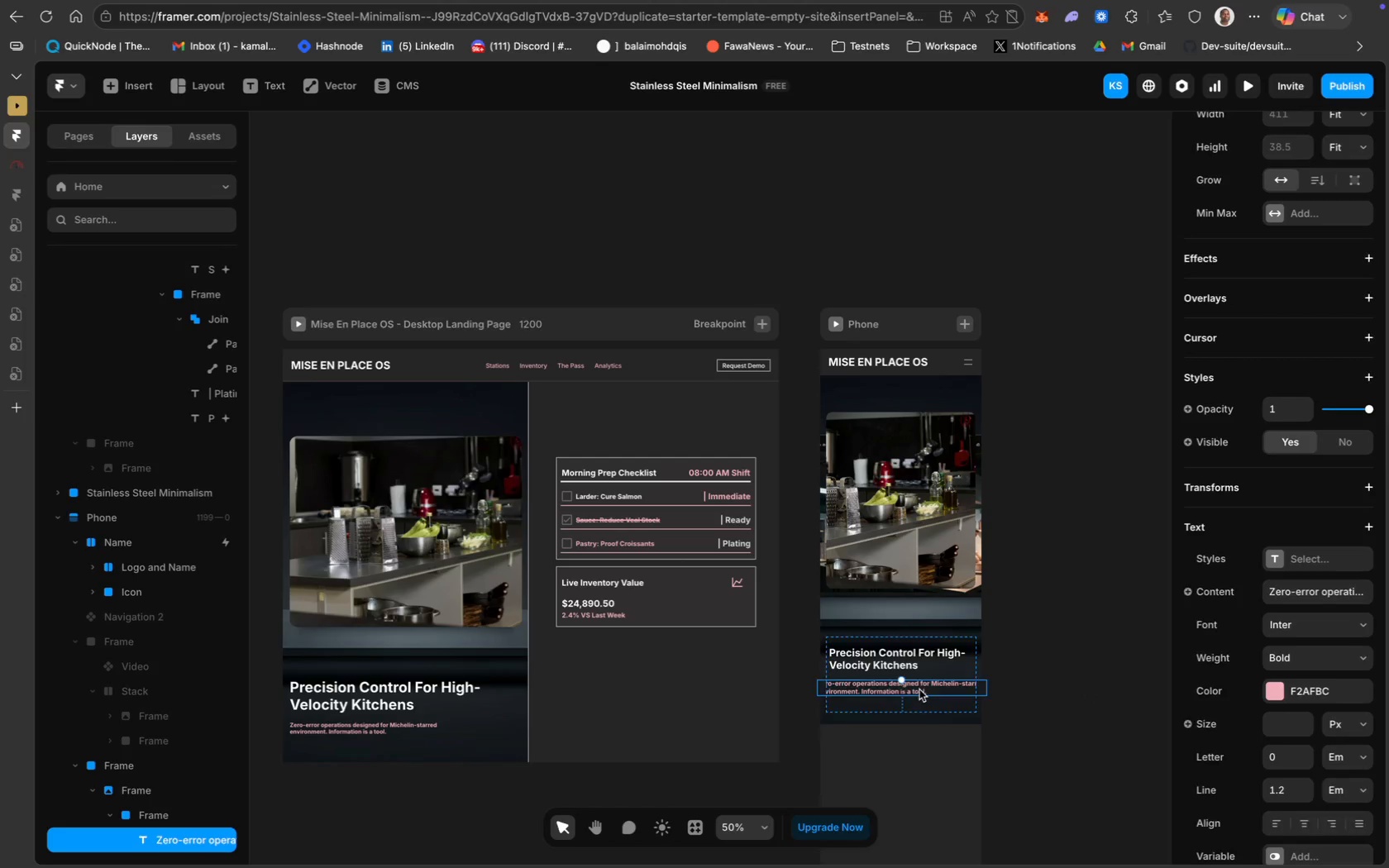 
triple_click([919, 689])
 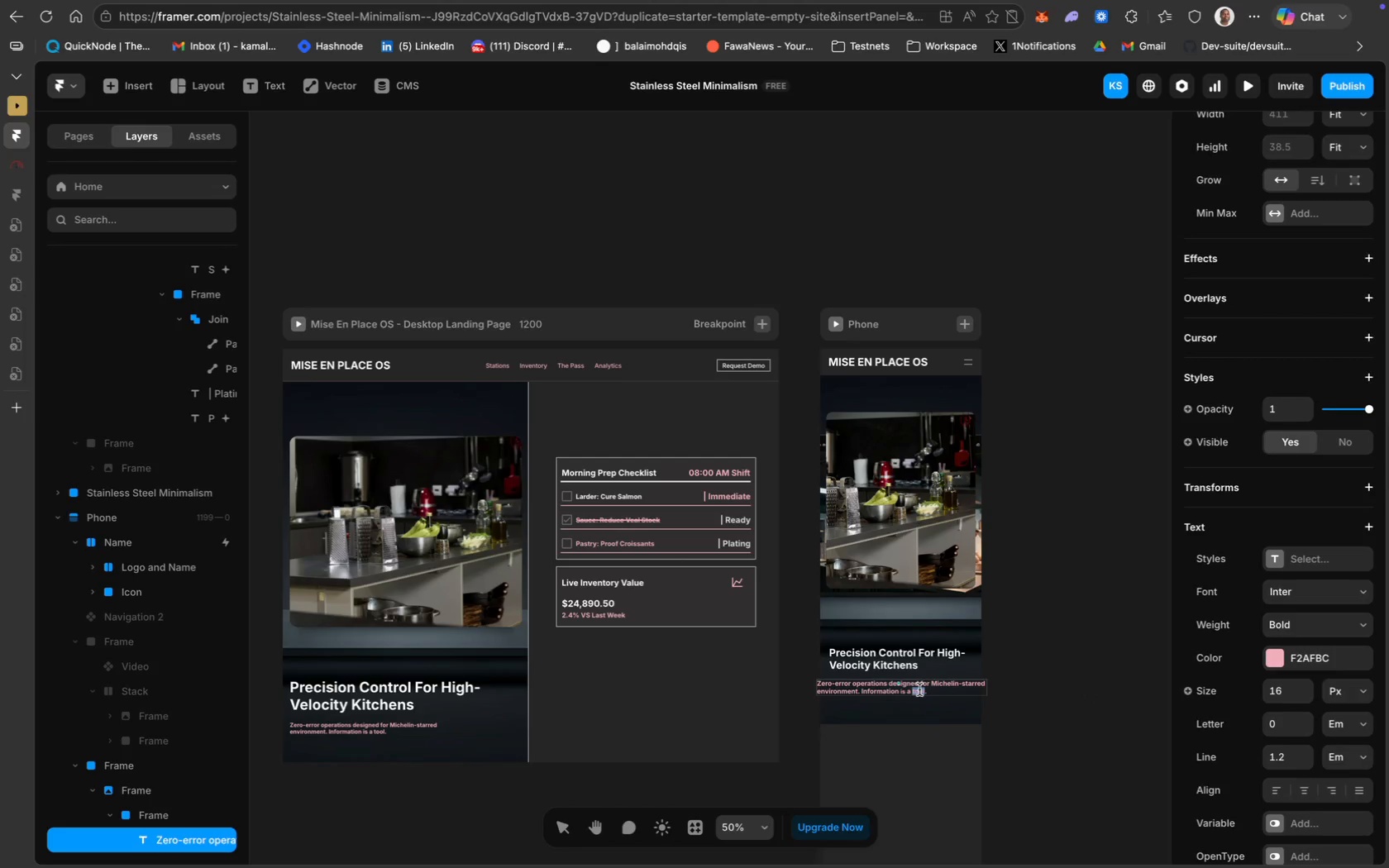 
key(Meta+CommandLeft)
 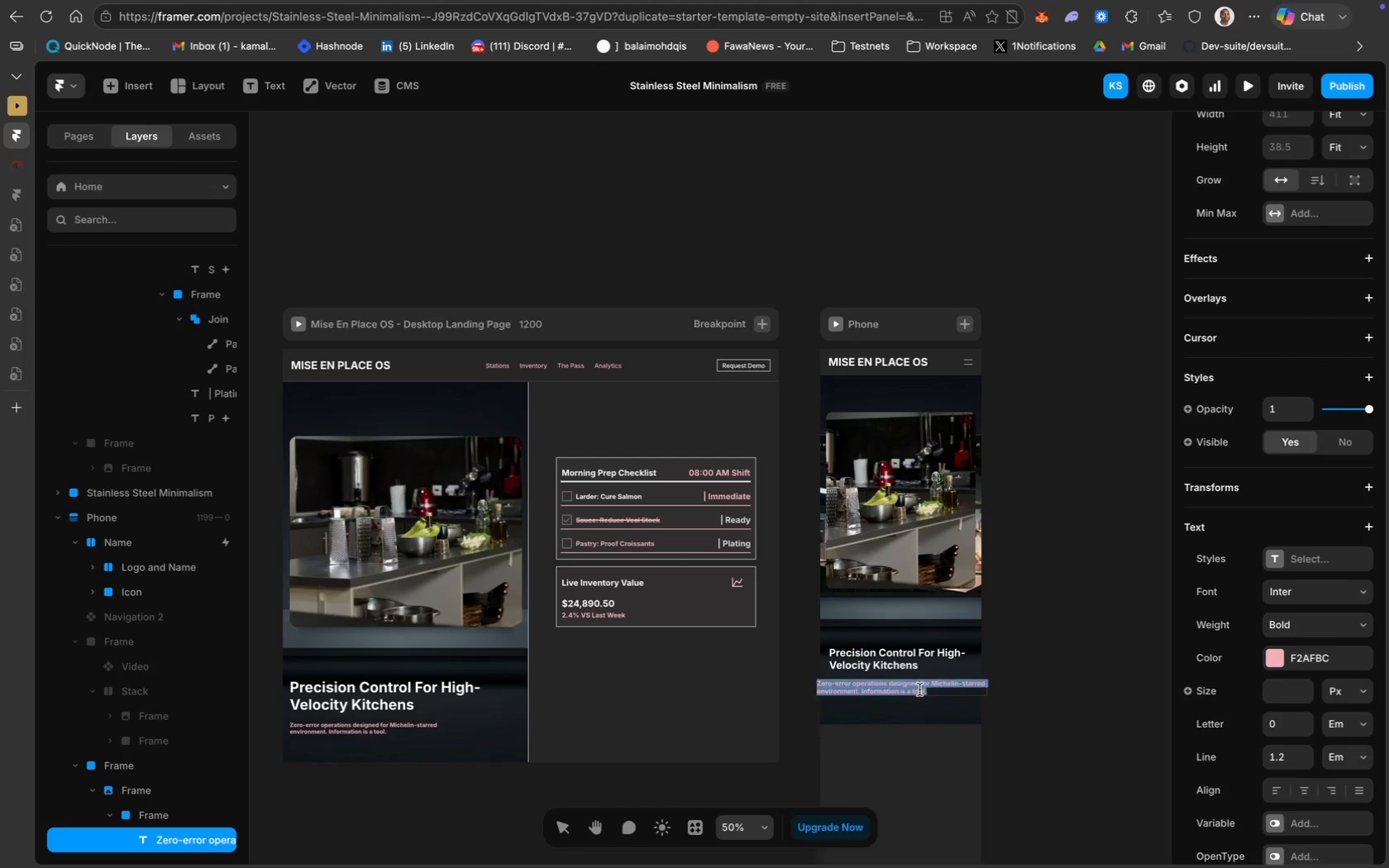 
key(Meta+A)
 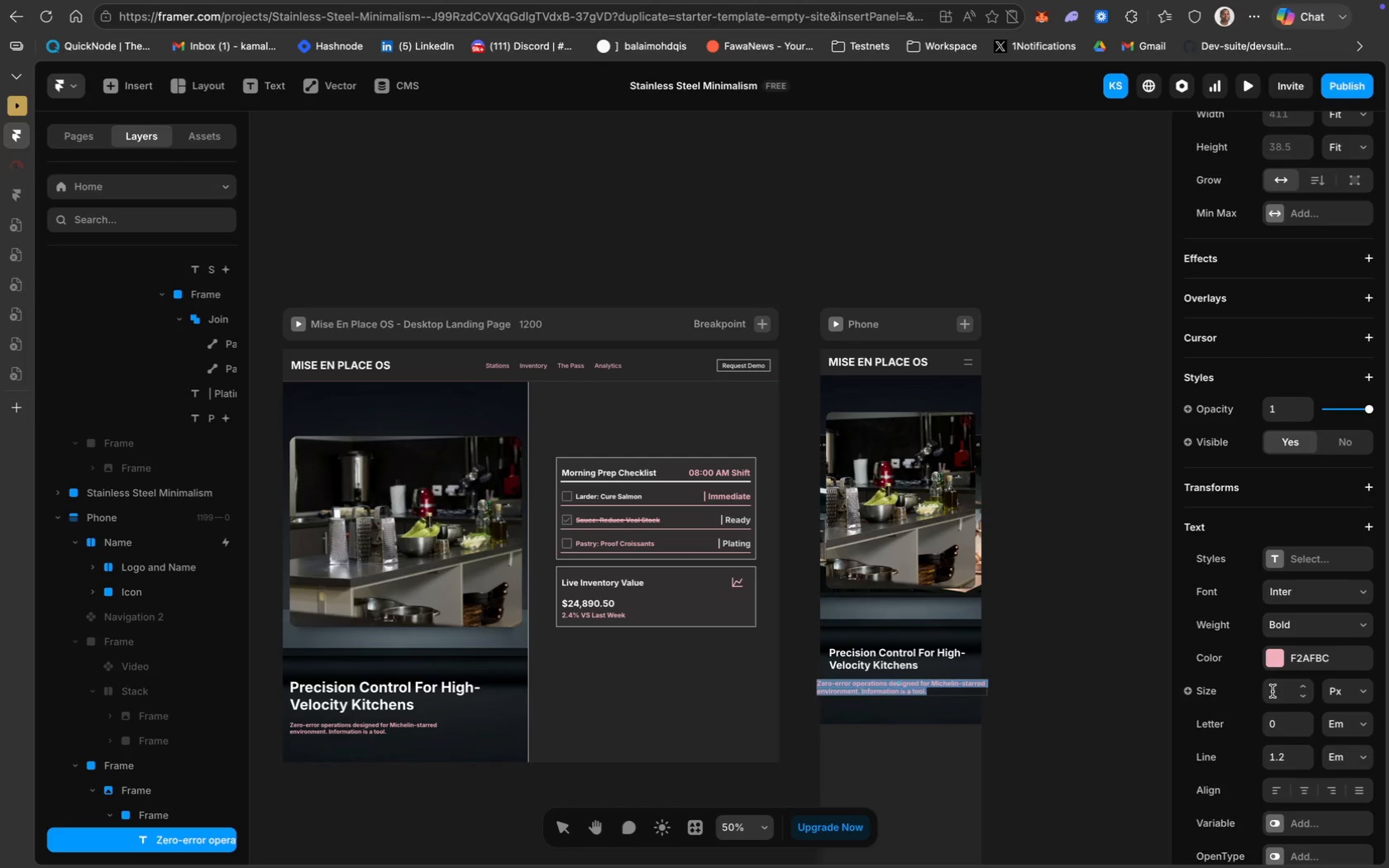 
left_click([1273, 691])
 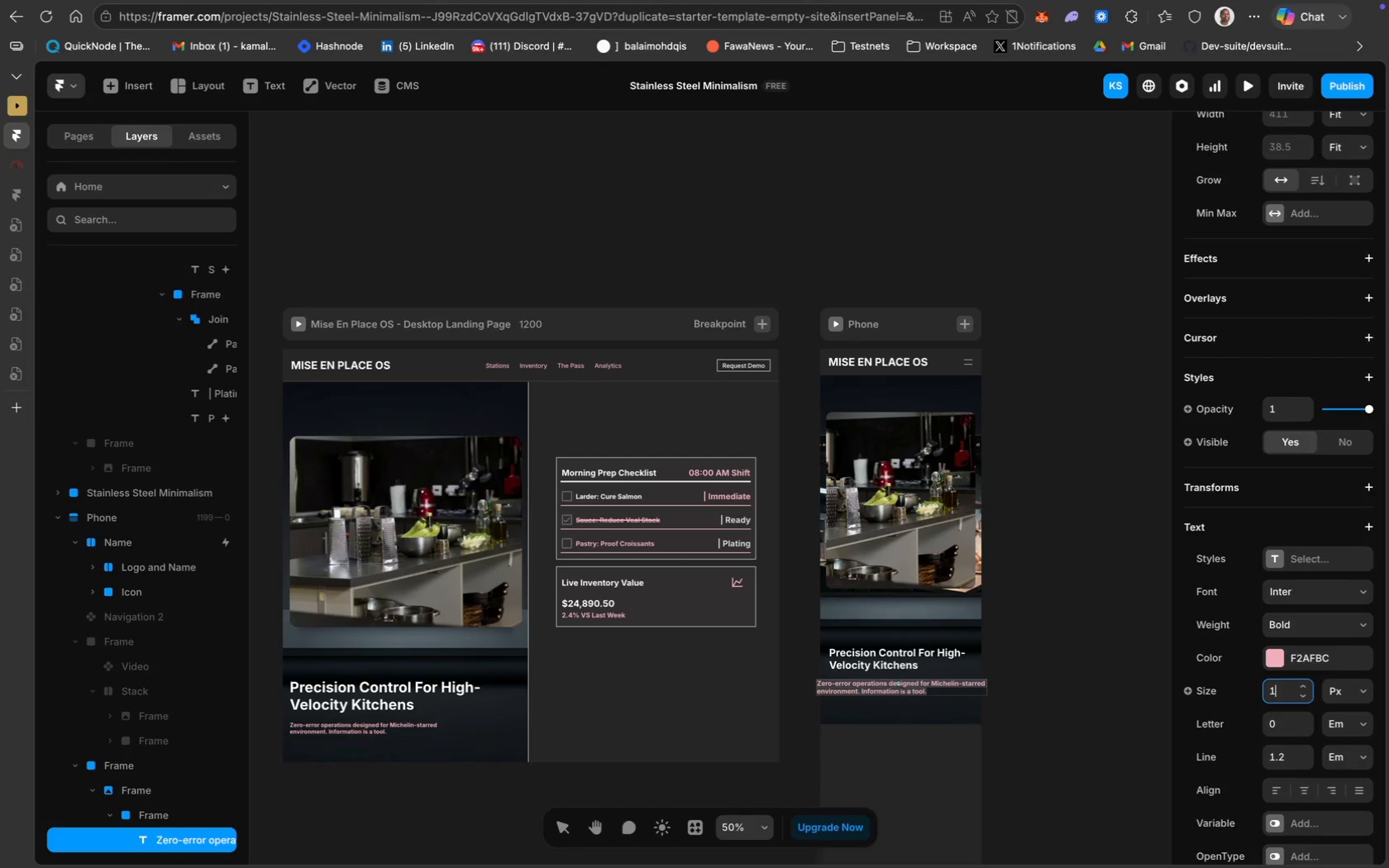 
type(14)
 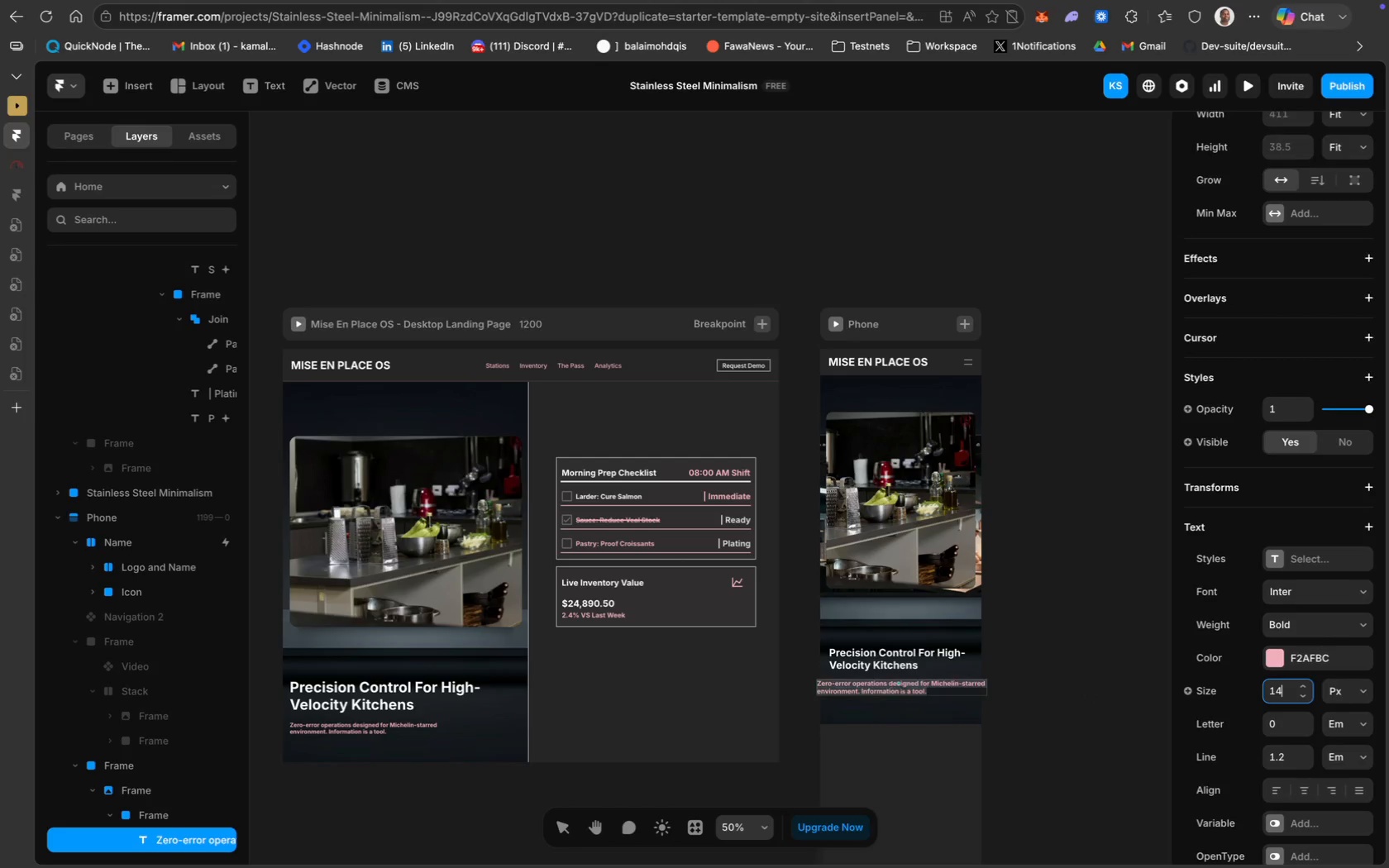 
key(Enter)
 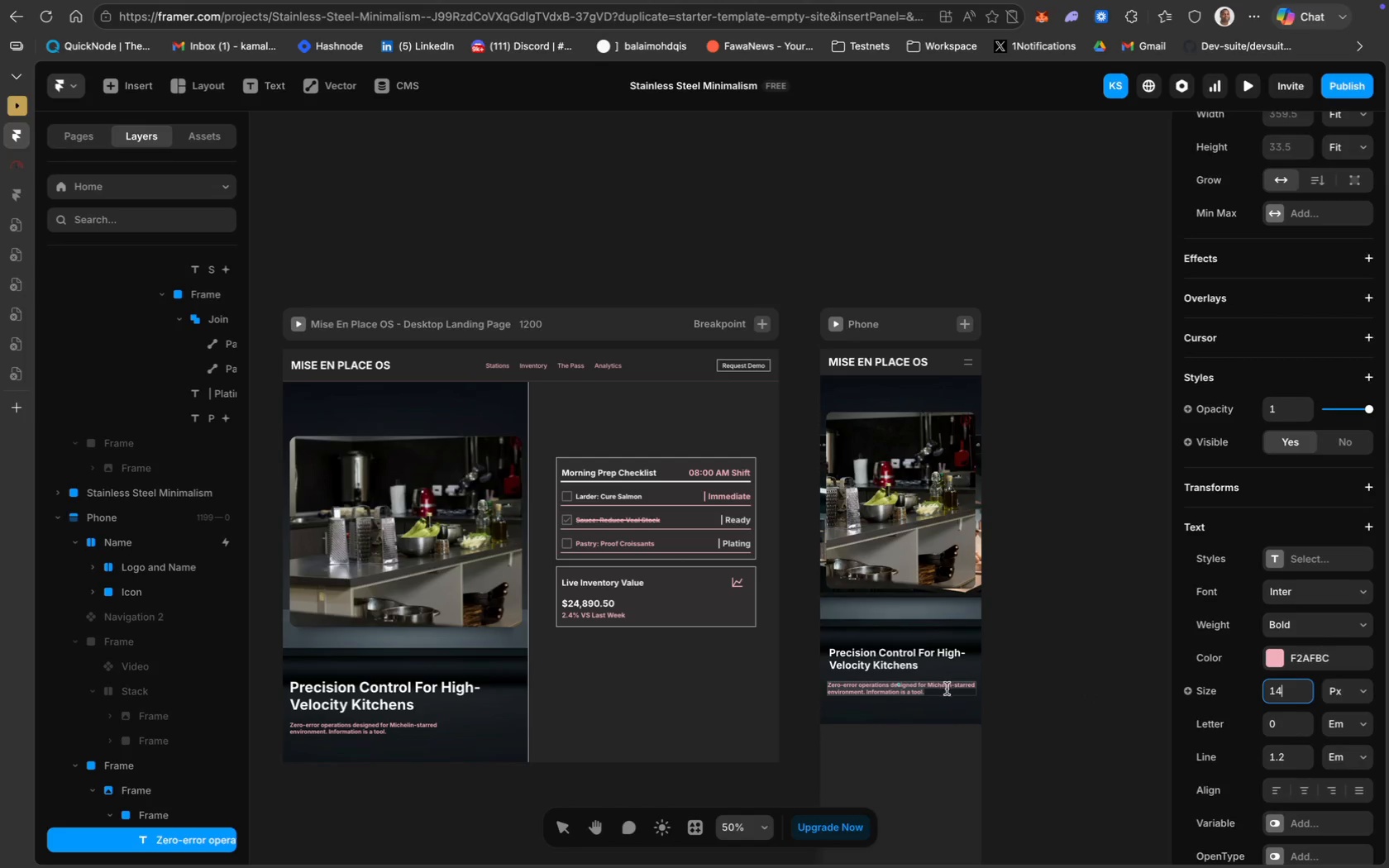 
left_click([947, 689])
 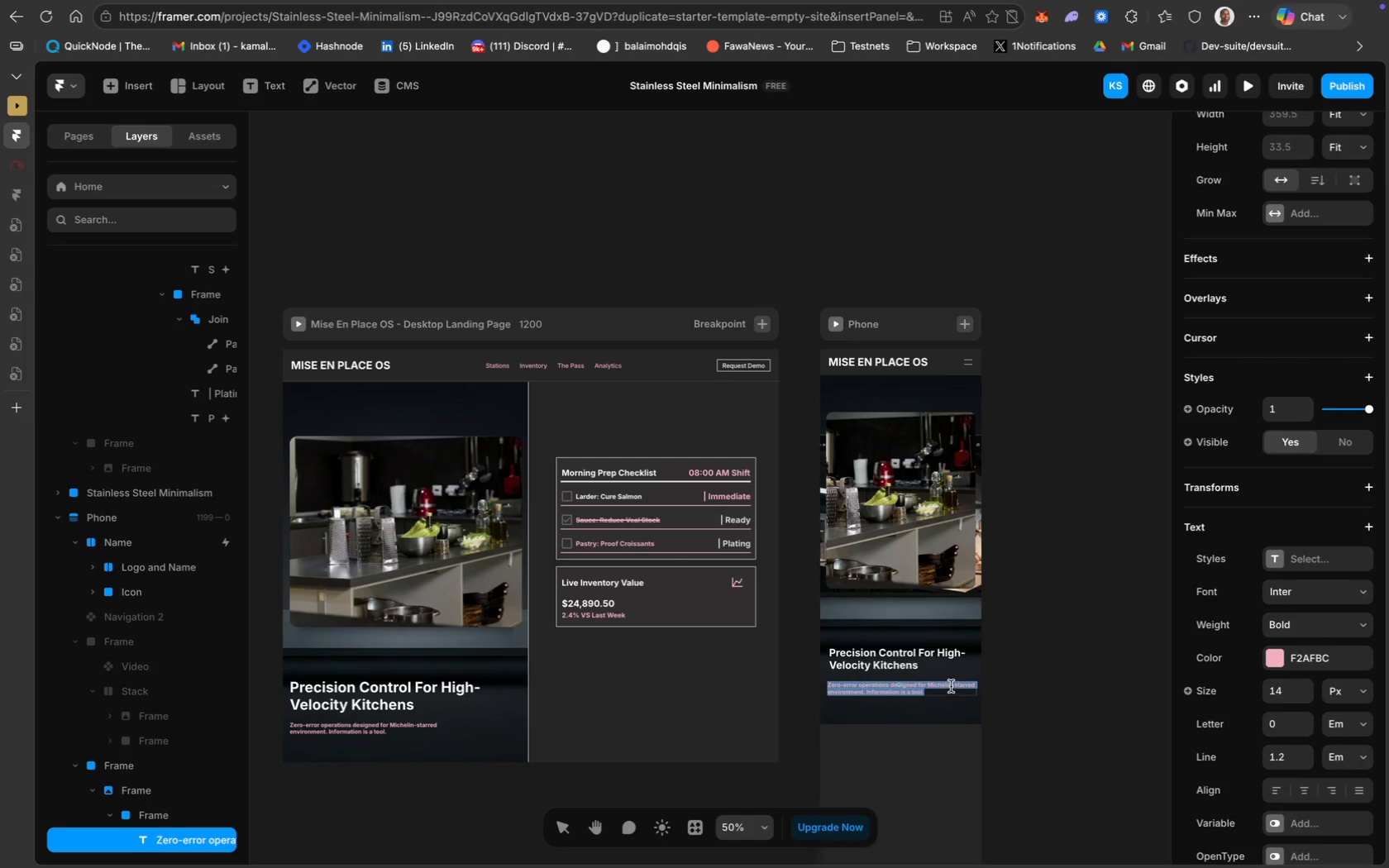 
left_click([951, 686])
 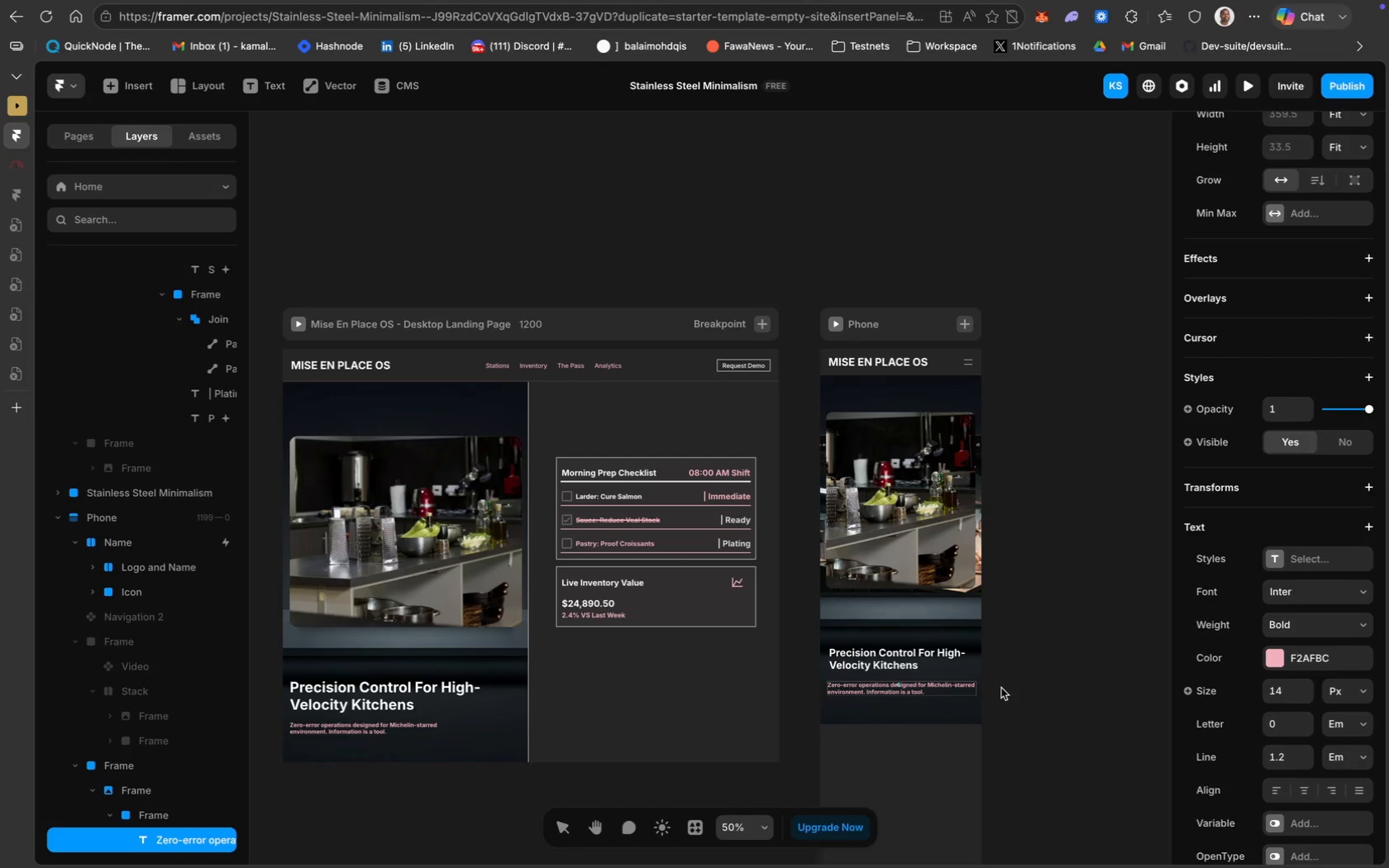 
key(ArrowRight)
 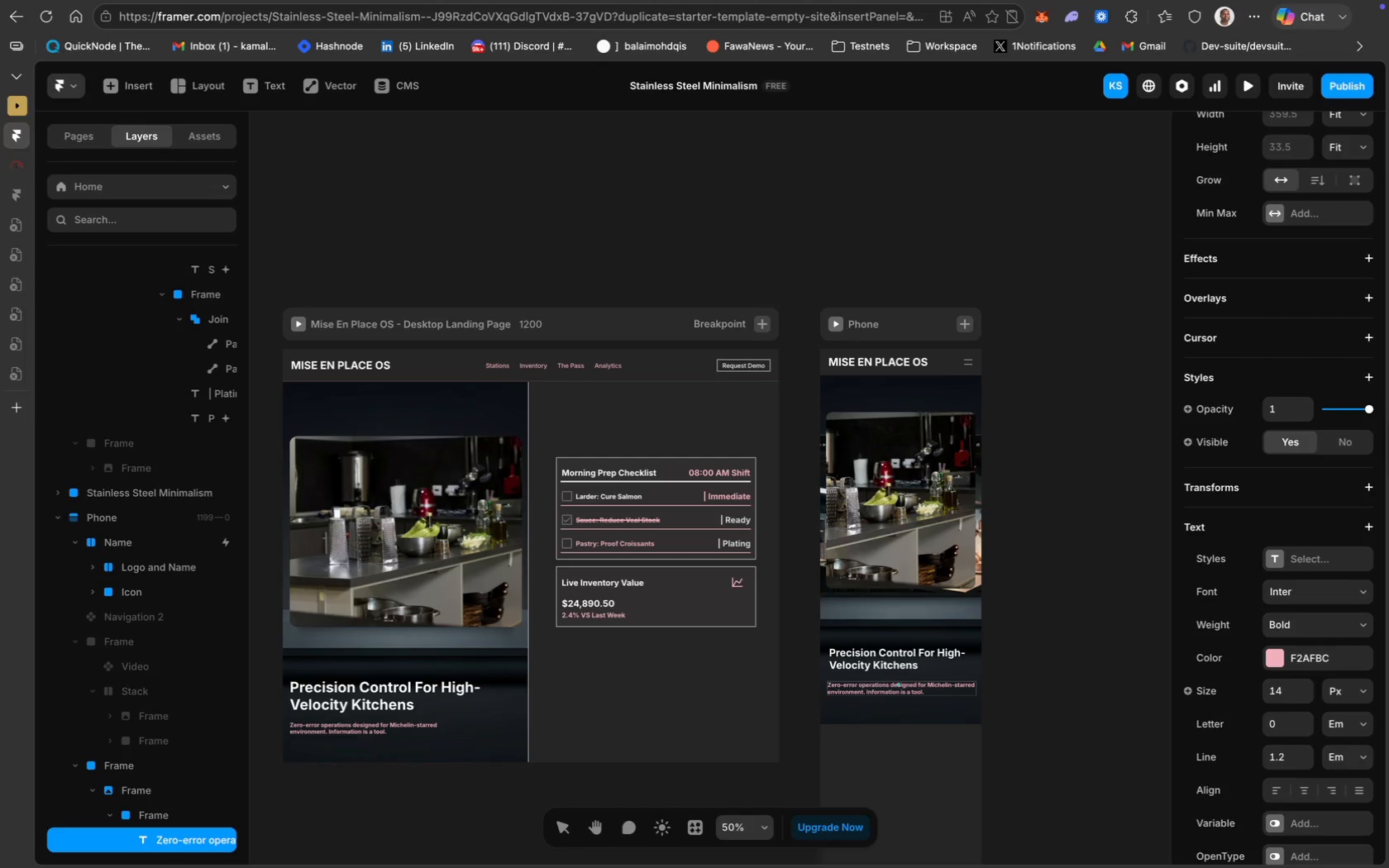 
hold_key(key=ShiftRight, duration=0.52)
 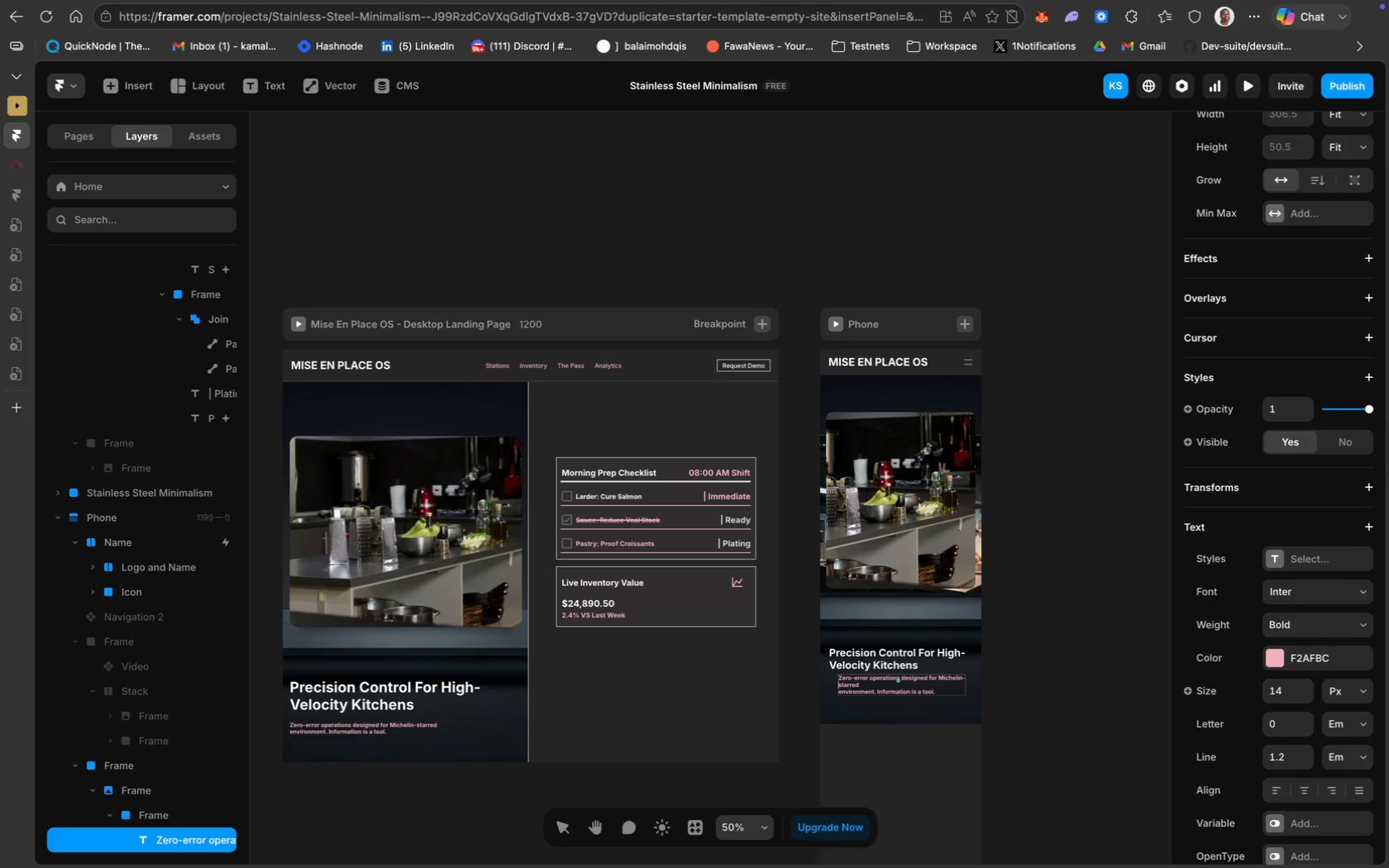 
key(Enter)
 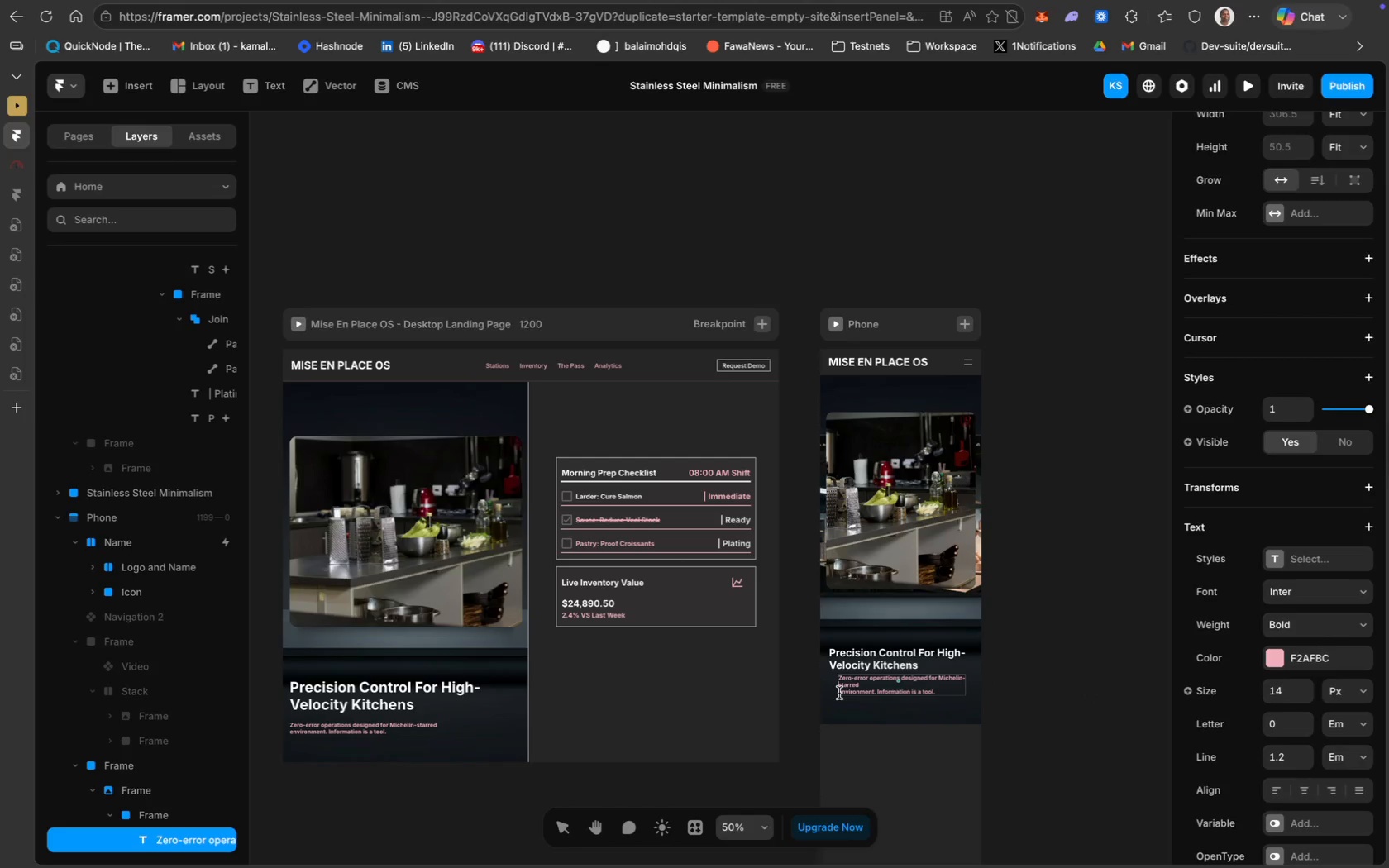 
left_click([839, 692])
 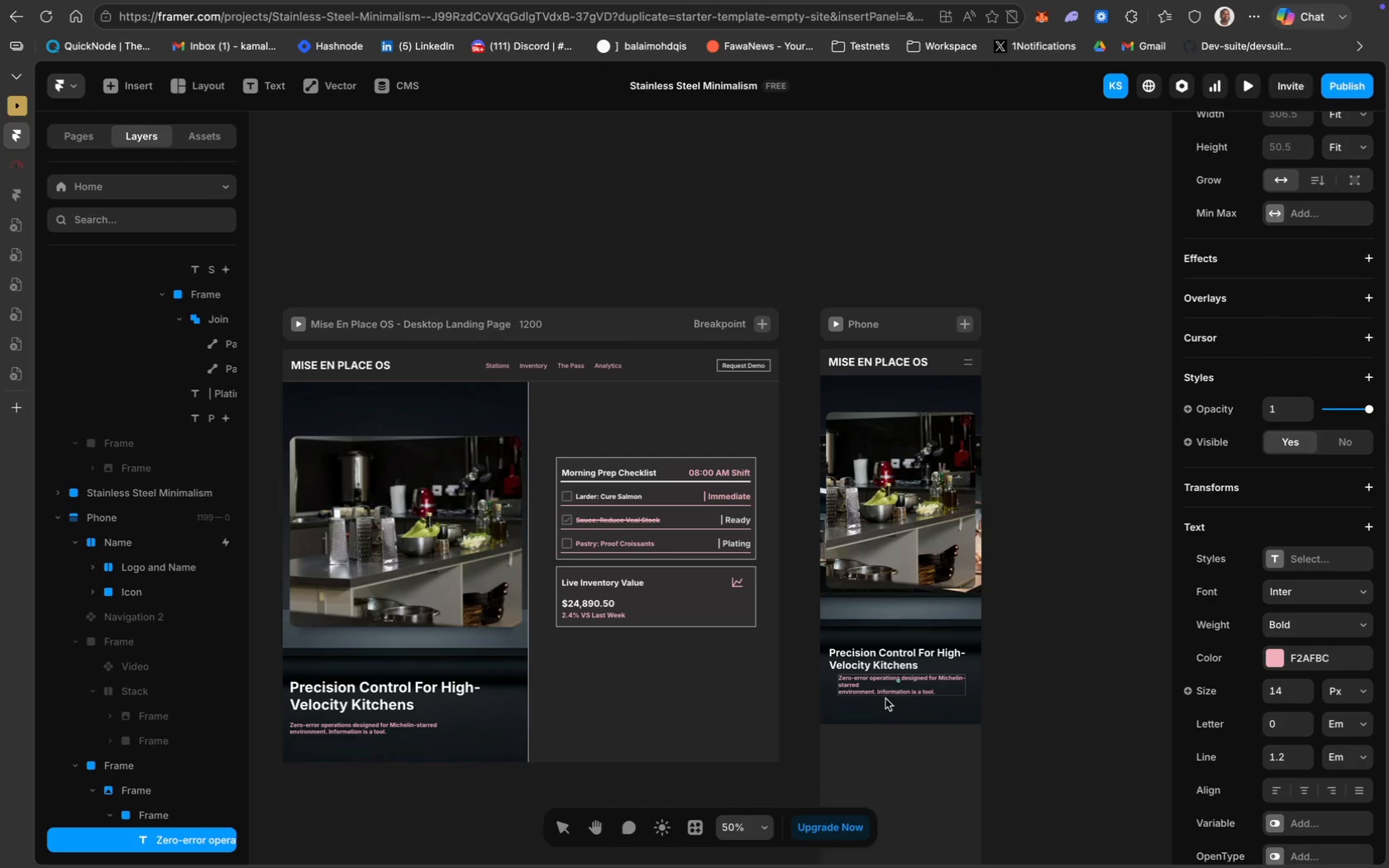 
key(Backspace)
 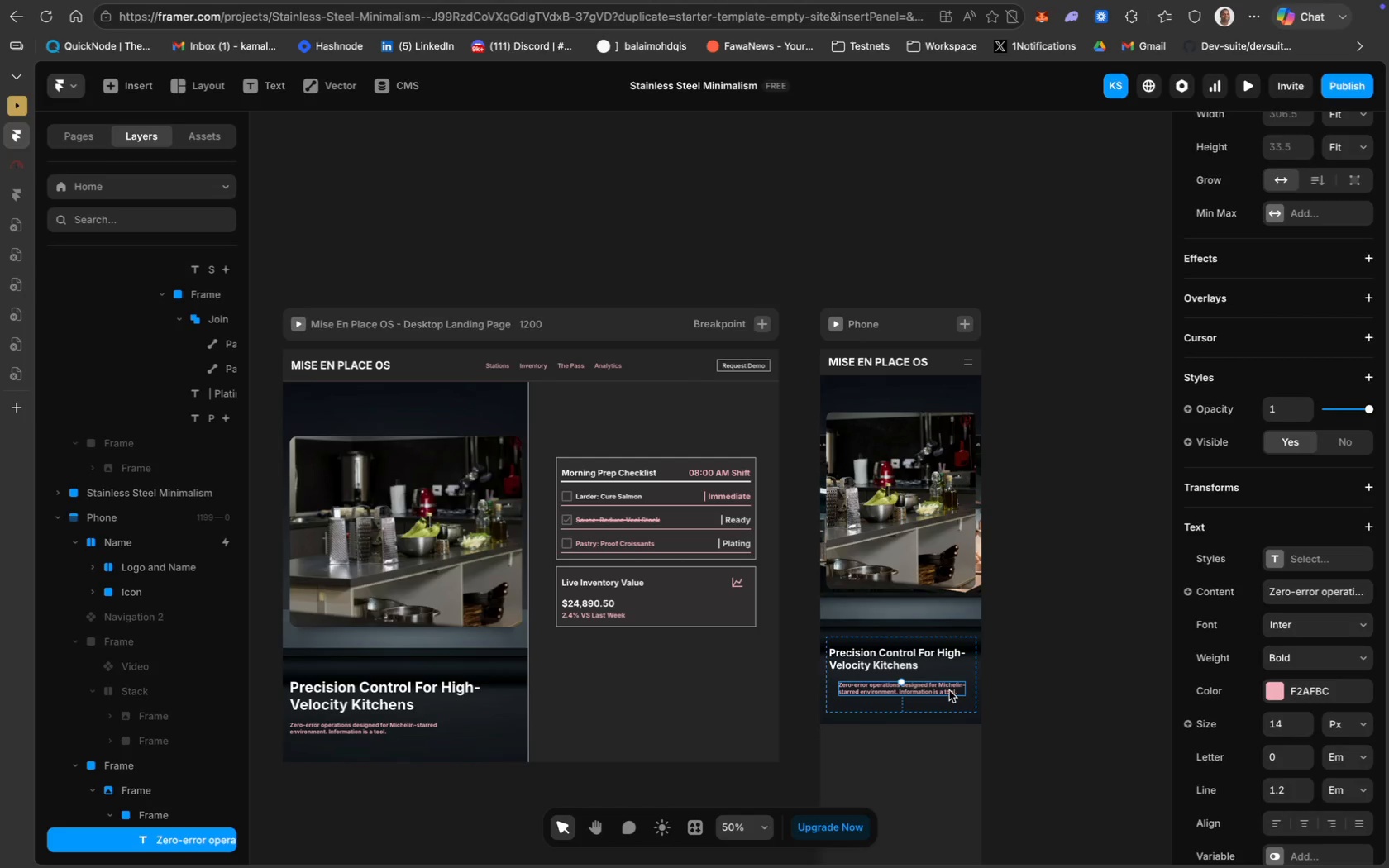 
left_click_drag(start_coordinate=[948, 692], to_coordinate=[935, 689])
 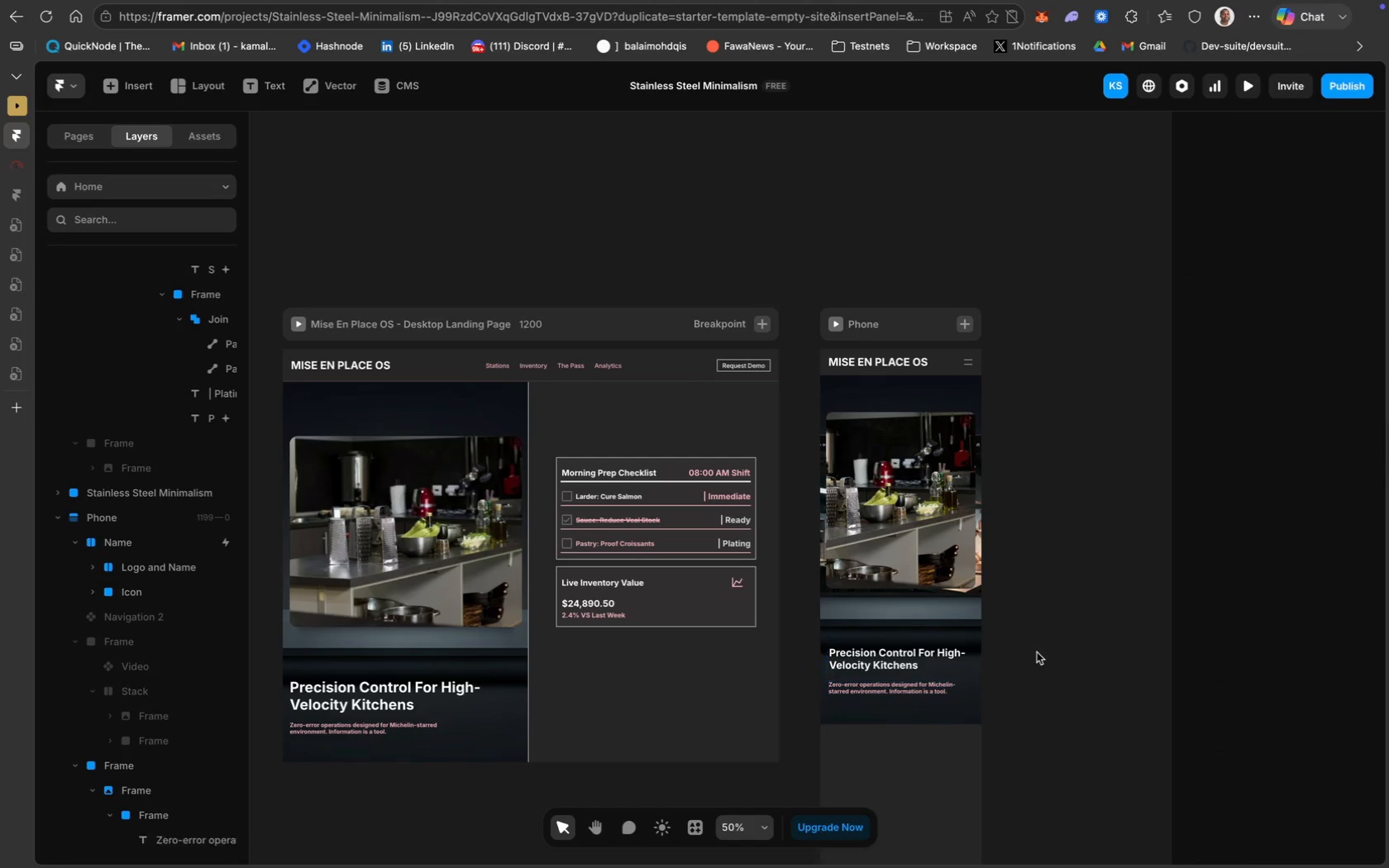 
left_click([1037, 652])
 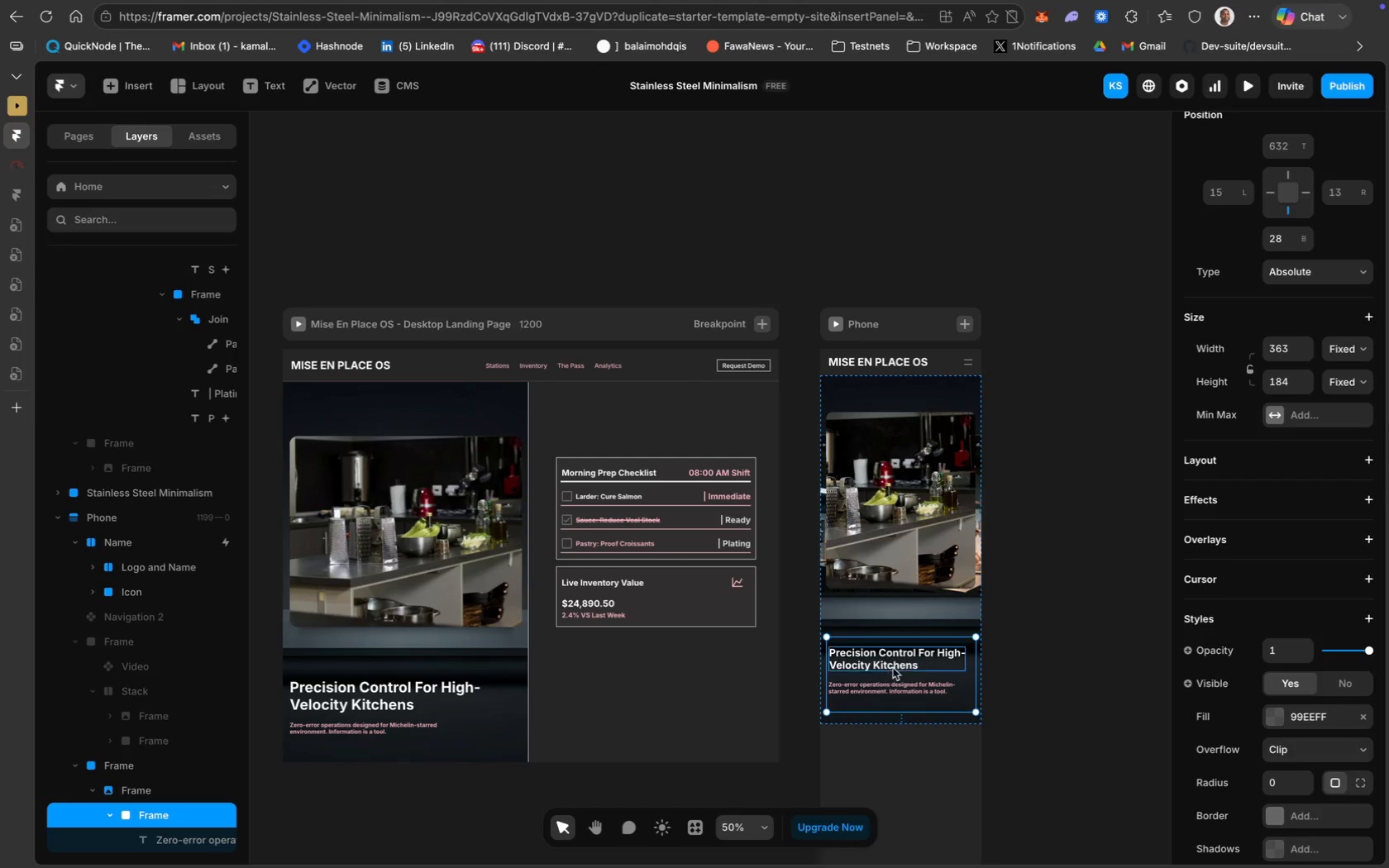 
wait(7.23)
 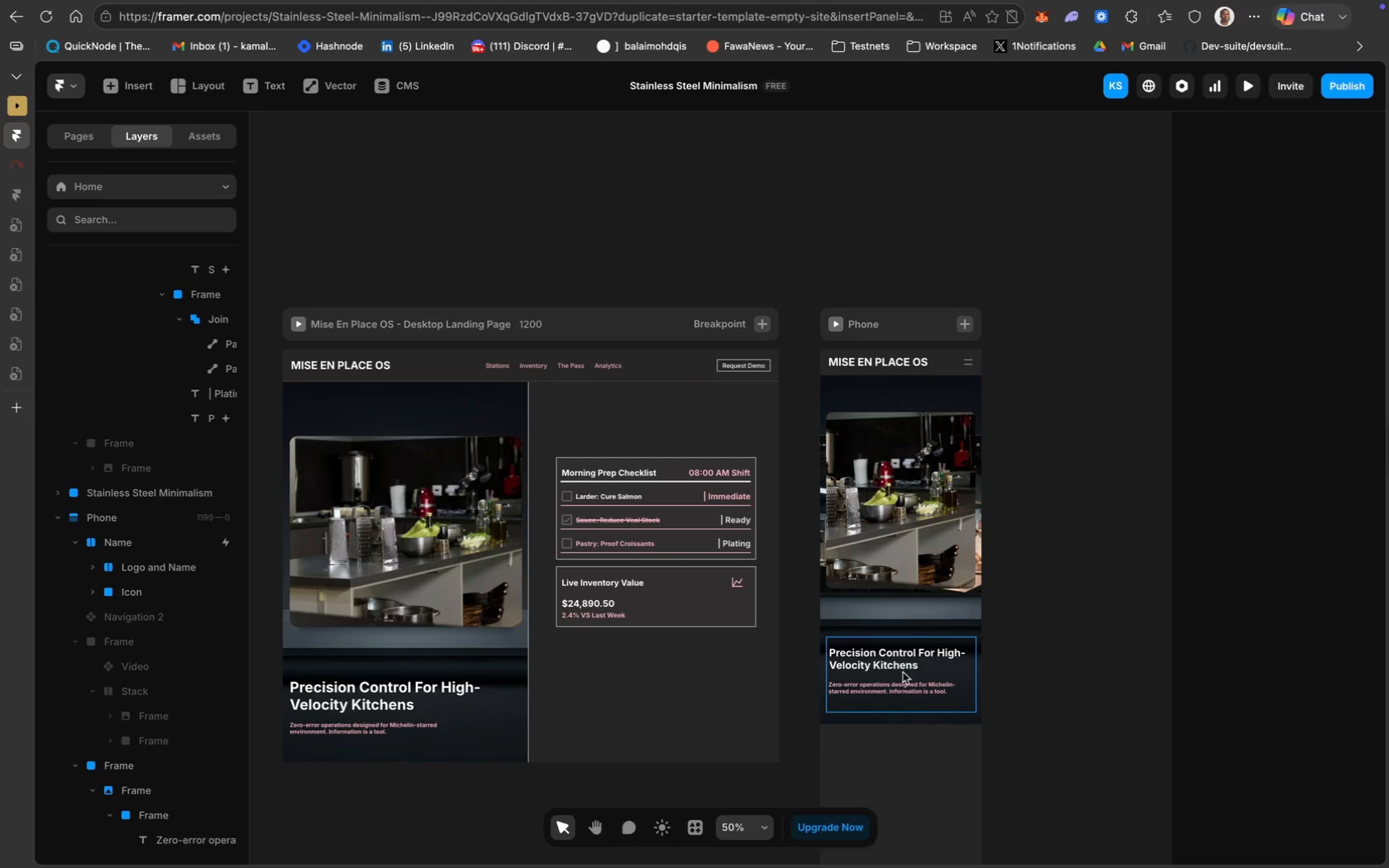 
left_click([1081, 552])
 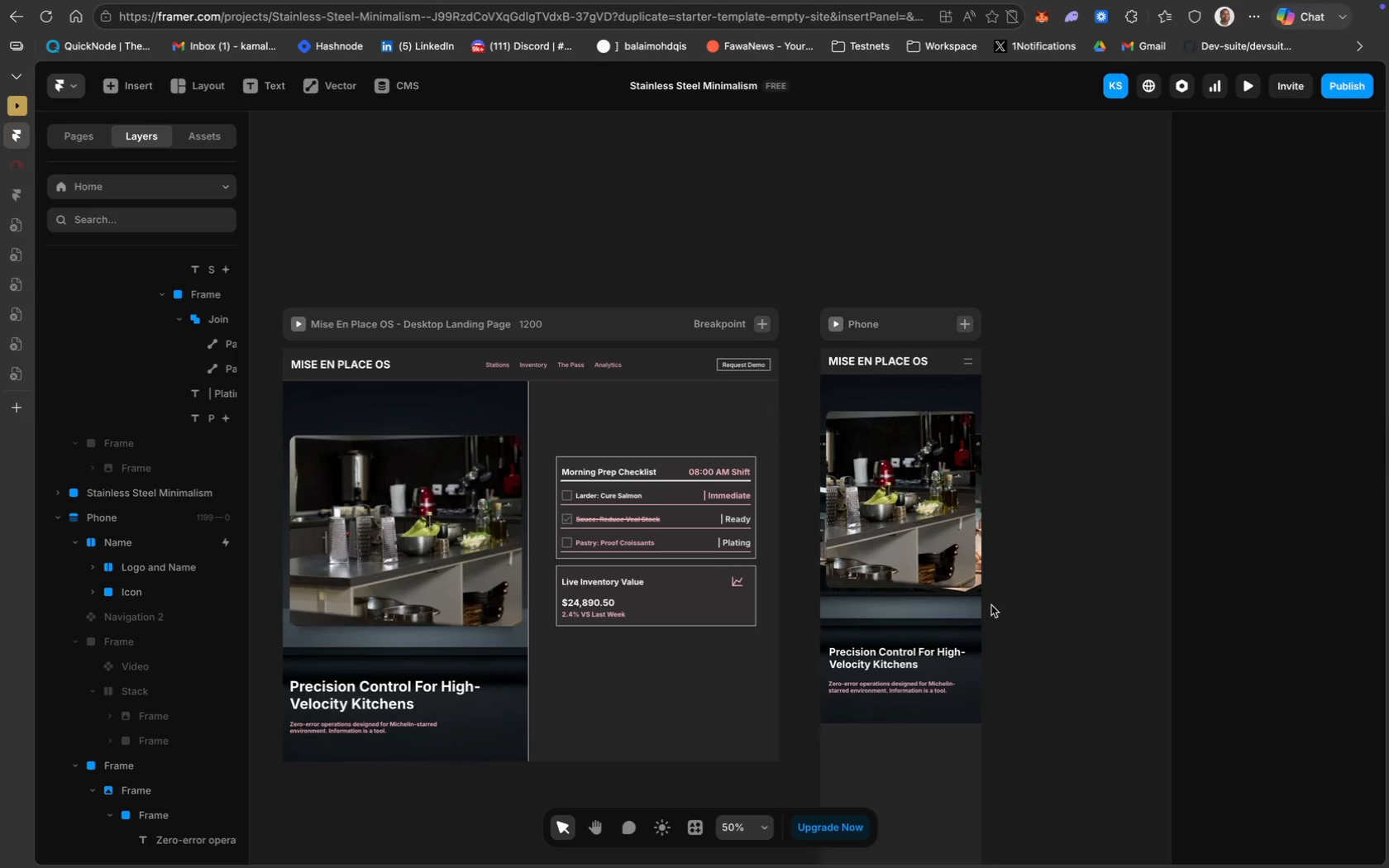 
scroll: coordinate [991, 605], scroll_direction: down, amount: 17.0
 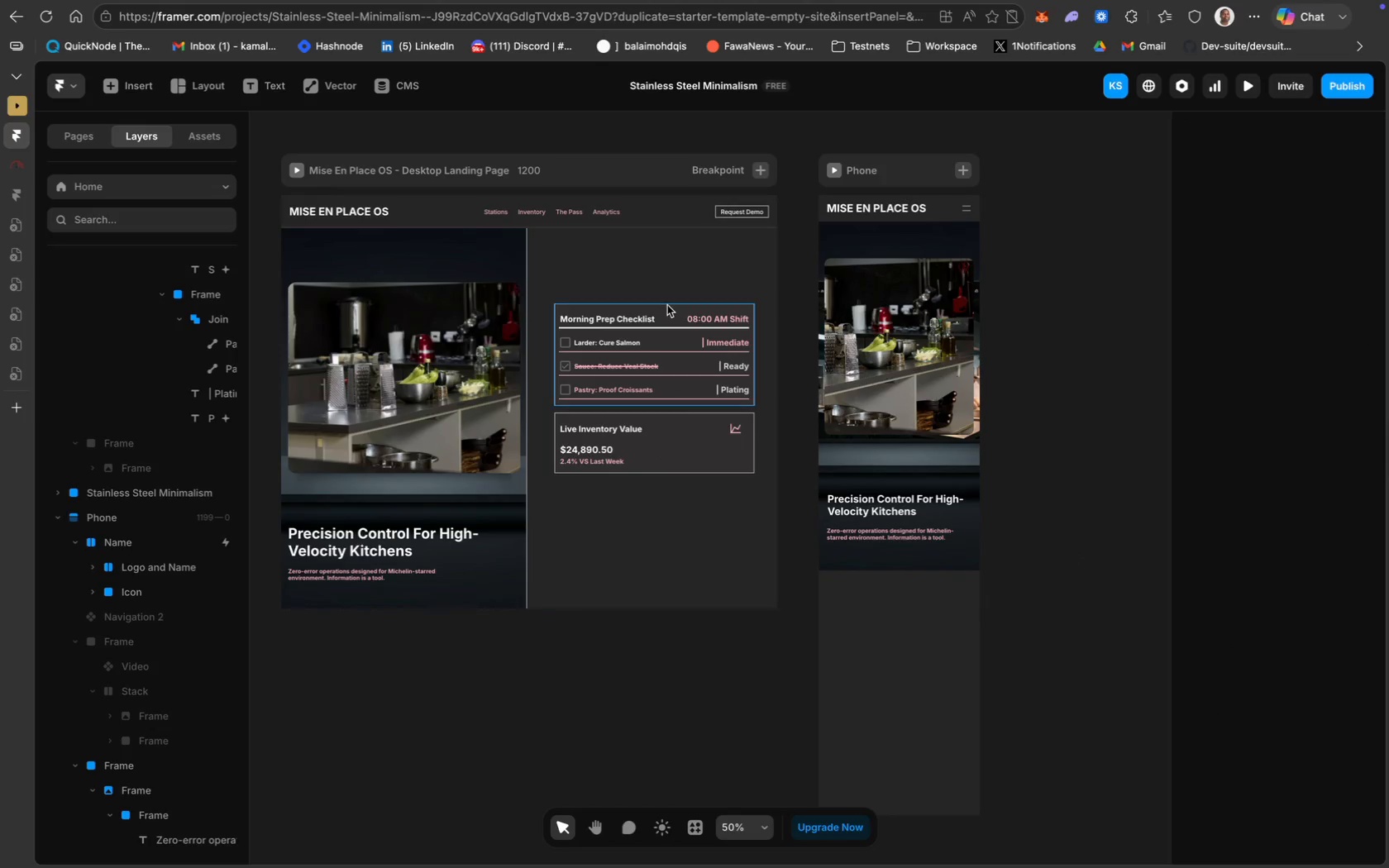 
left_click([666, 305])